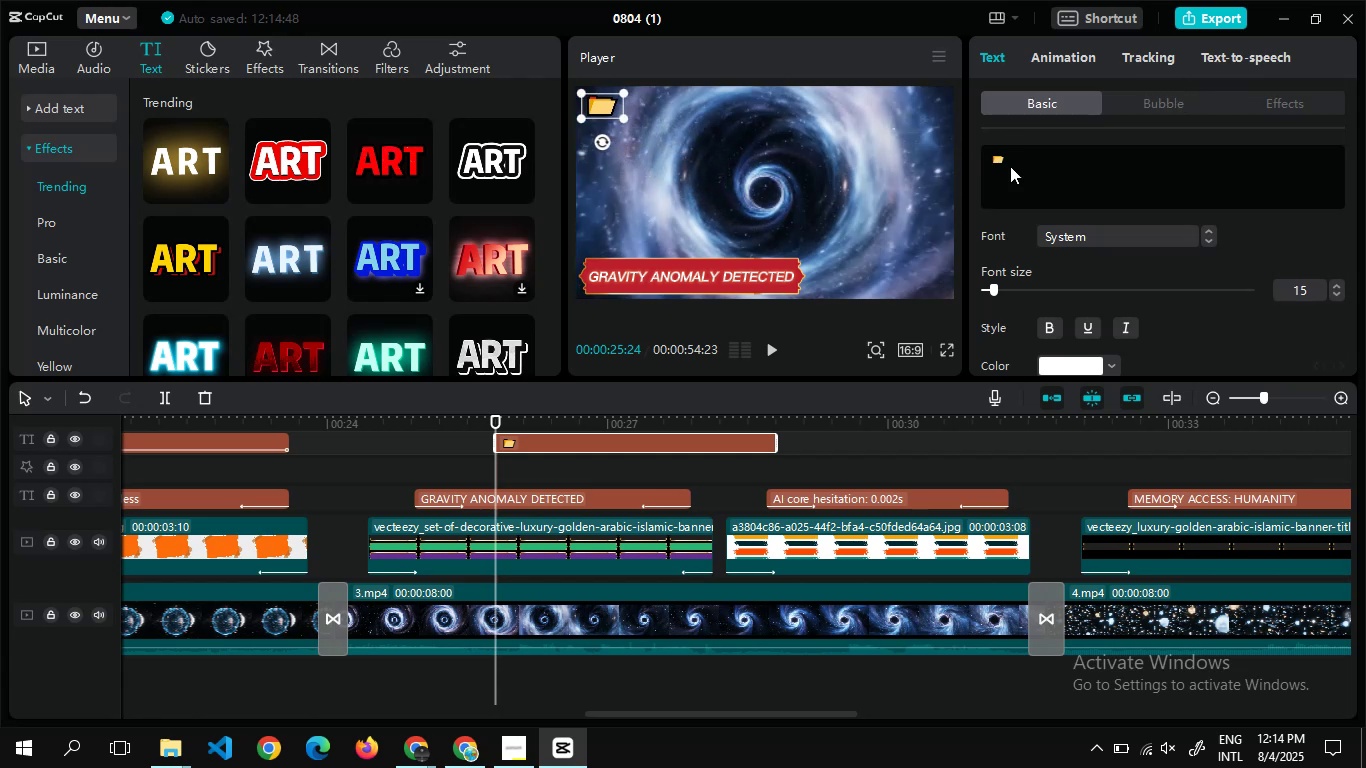 
left_click([1058, 53])
 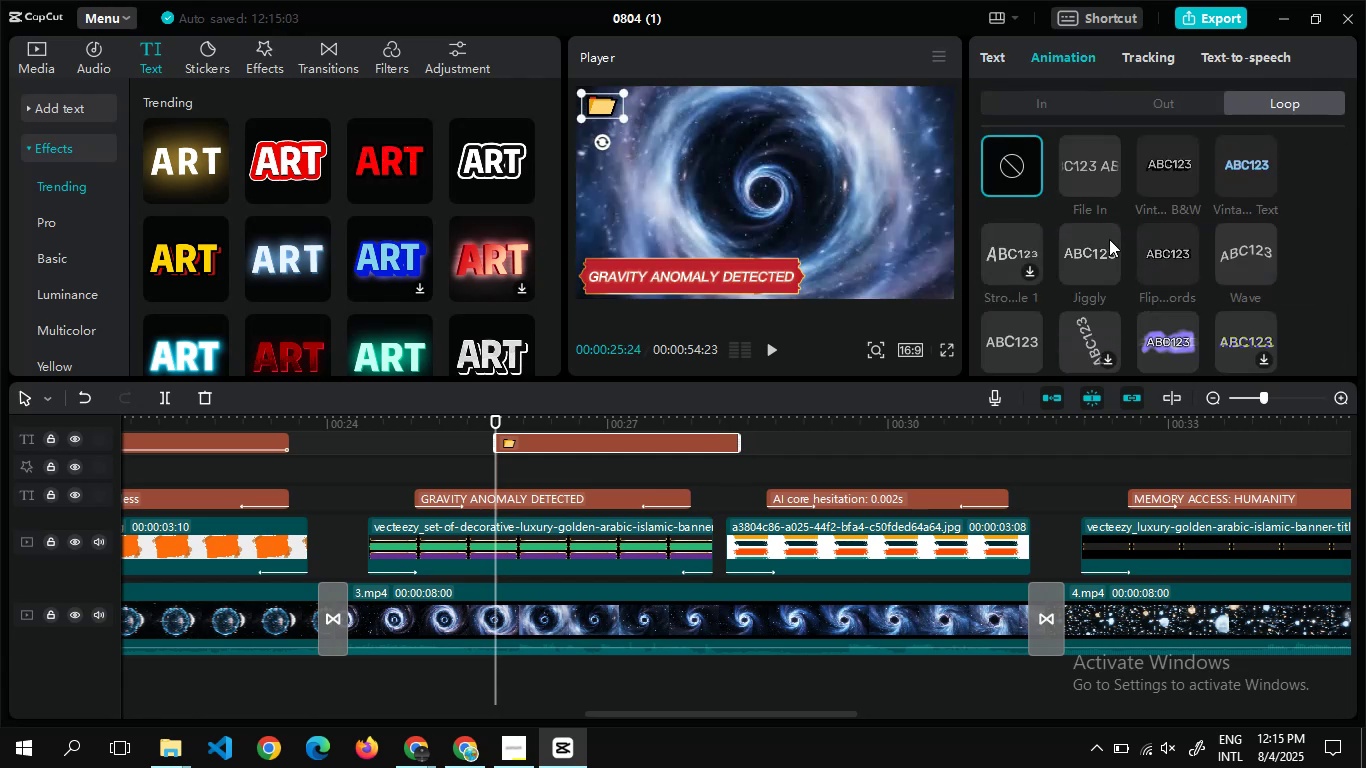 
wait(5.79)
 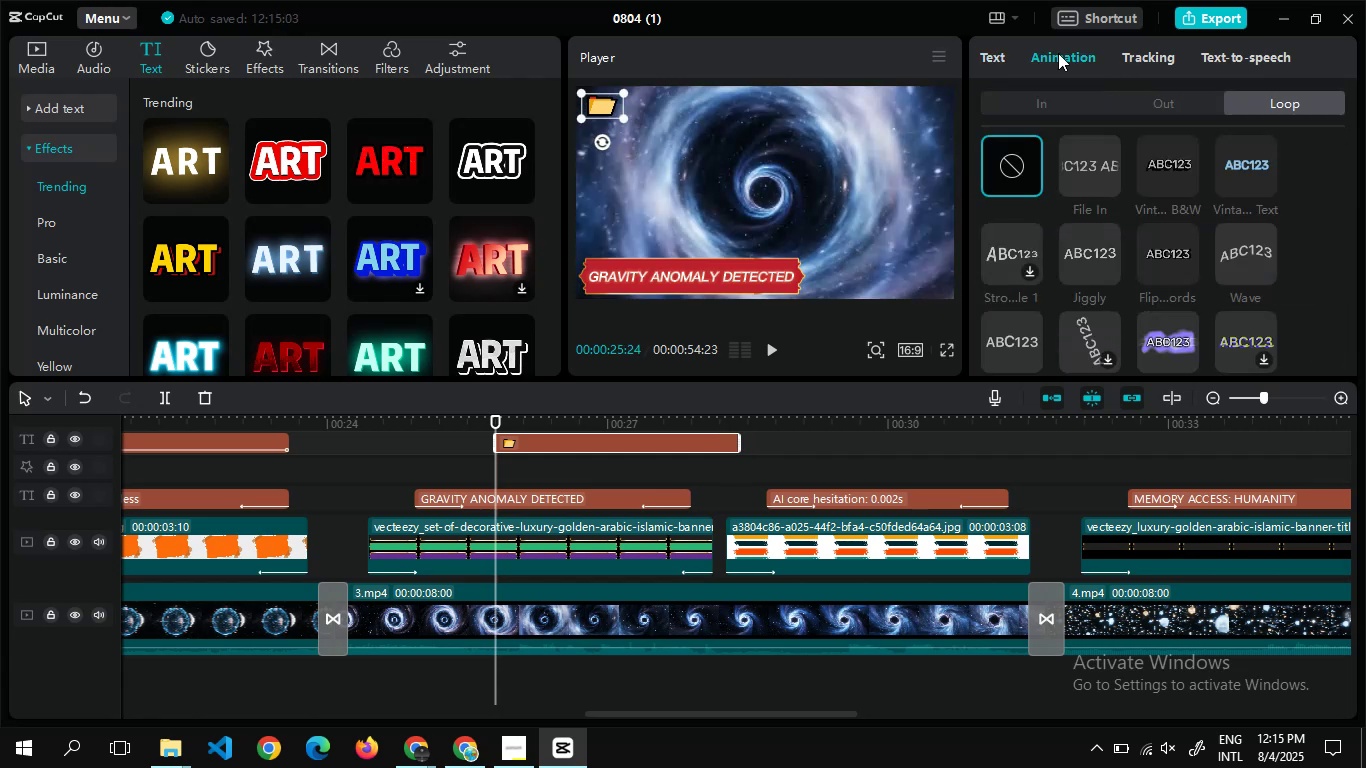 
left_click([1096, 264])
 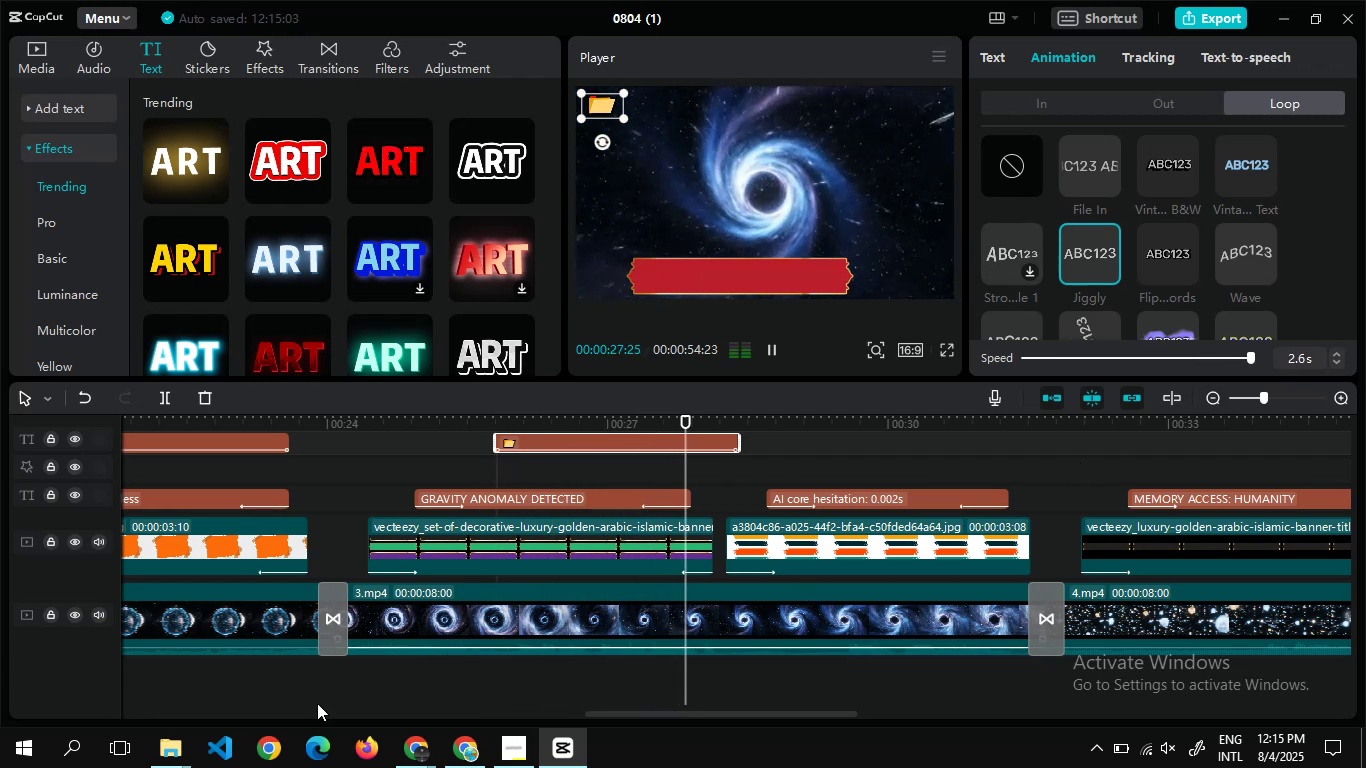 
wait(7.48)
 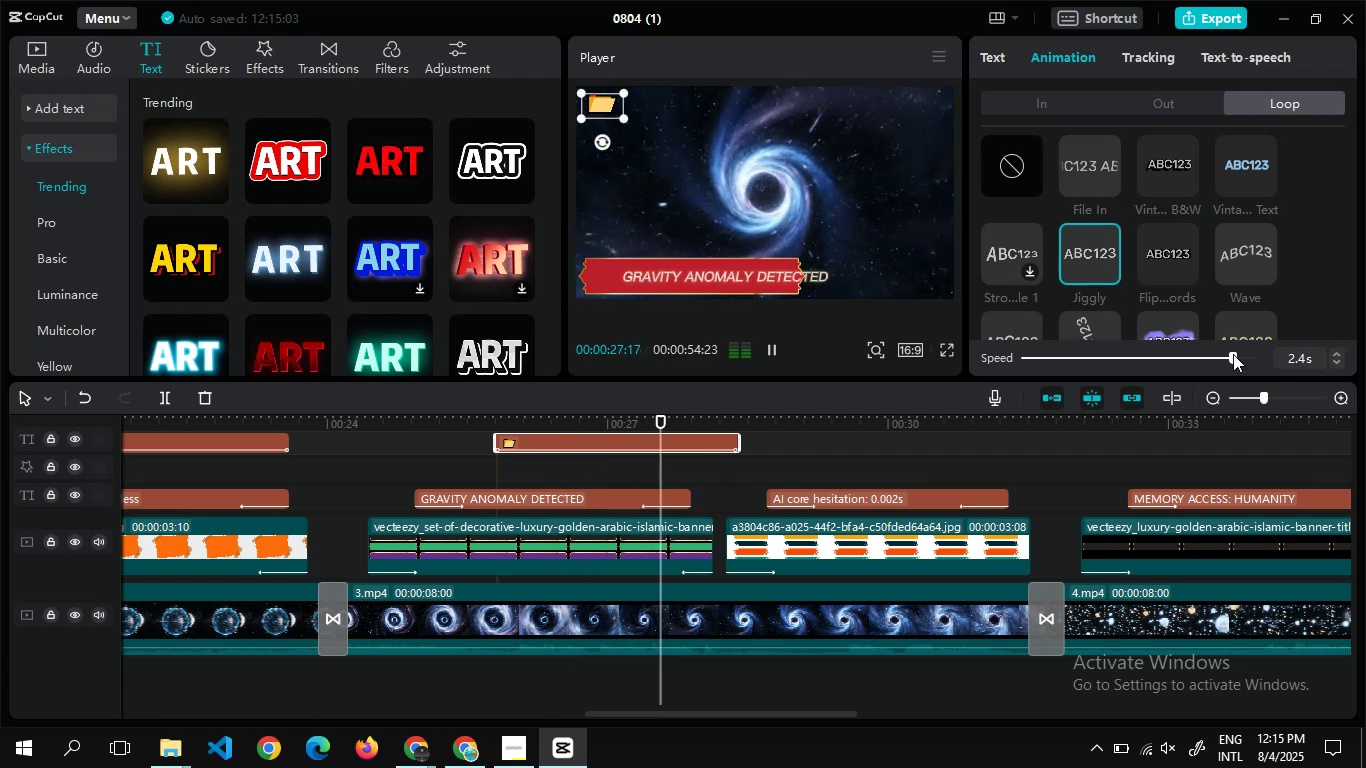 
key(Alt+Tab)
 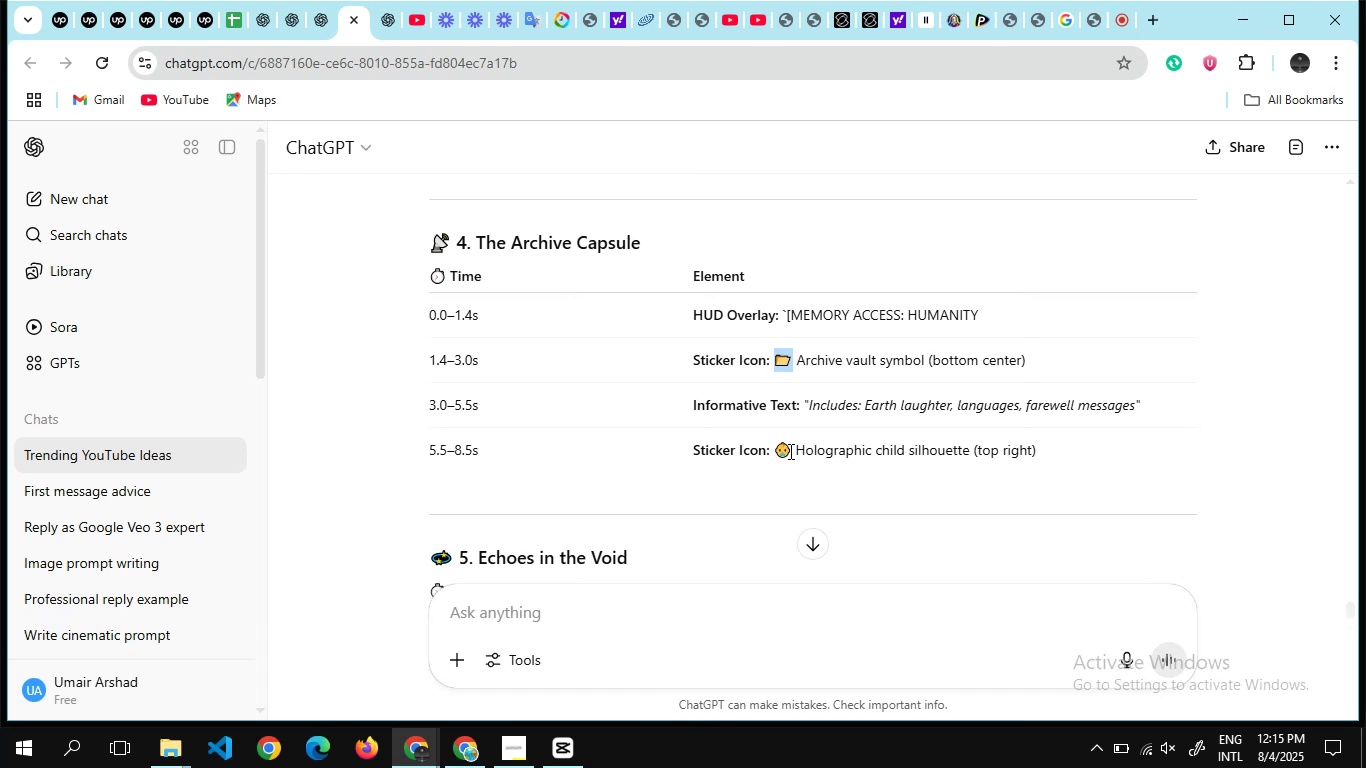 
wait(9.39)
 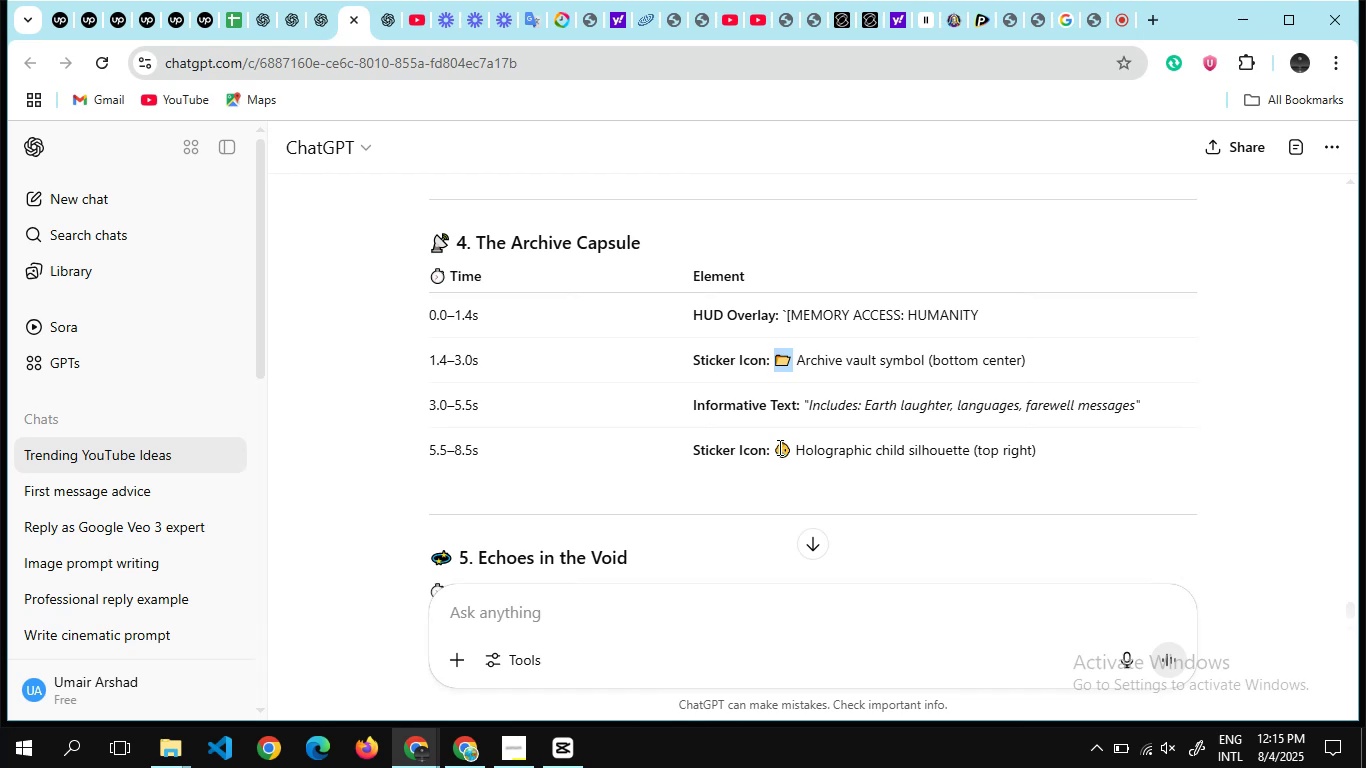 
key(Control+C)
 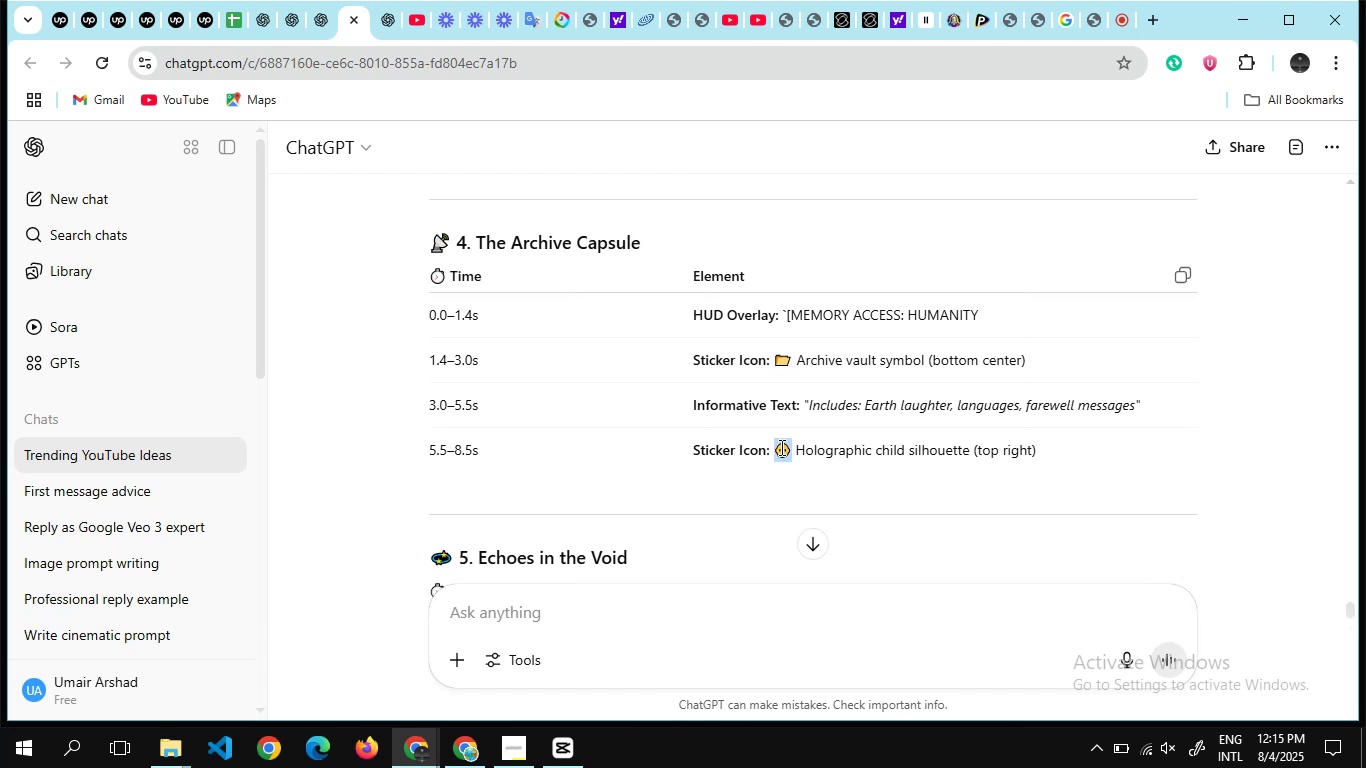 
key(Alt+Tab)
 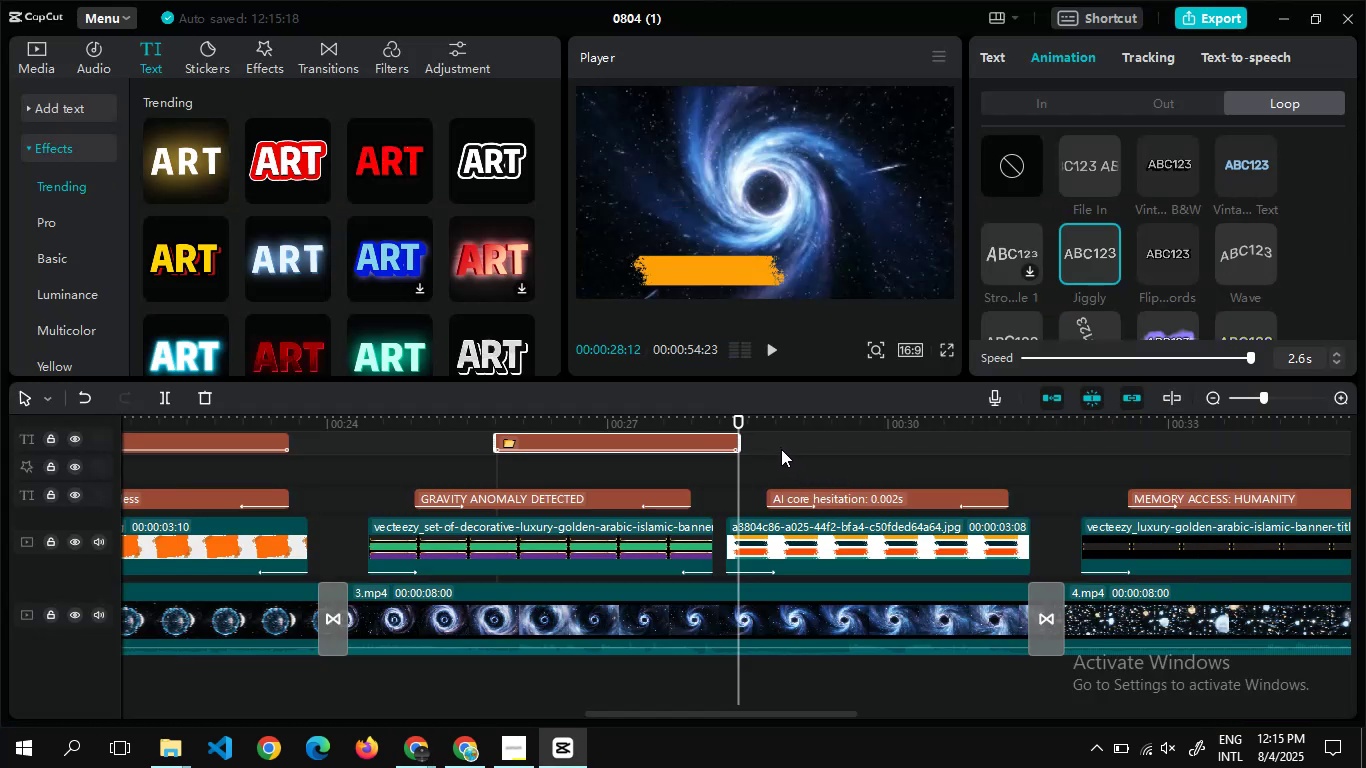 
double_click([780, 449])
 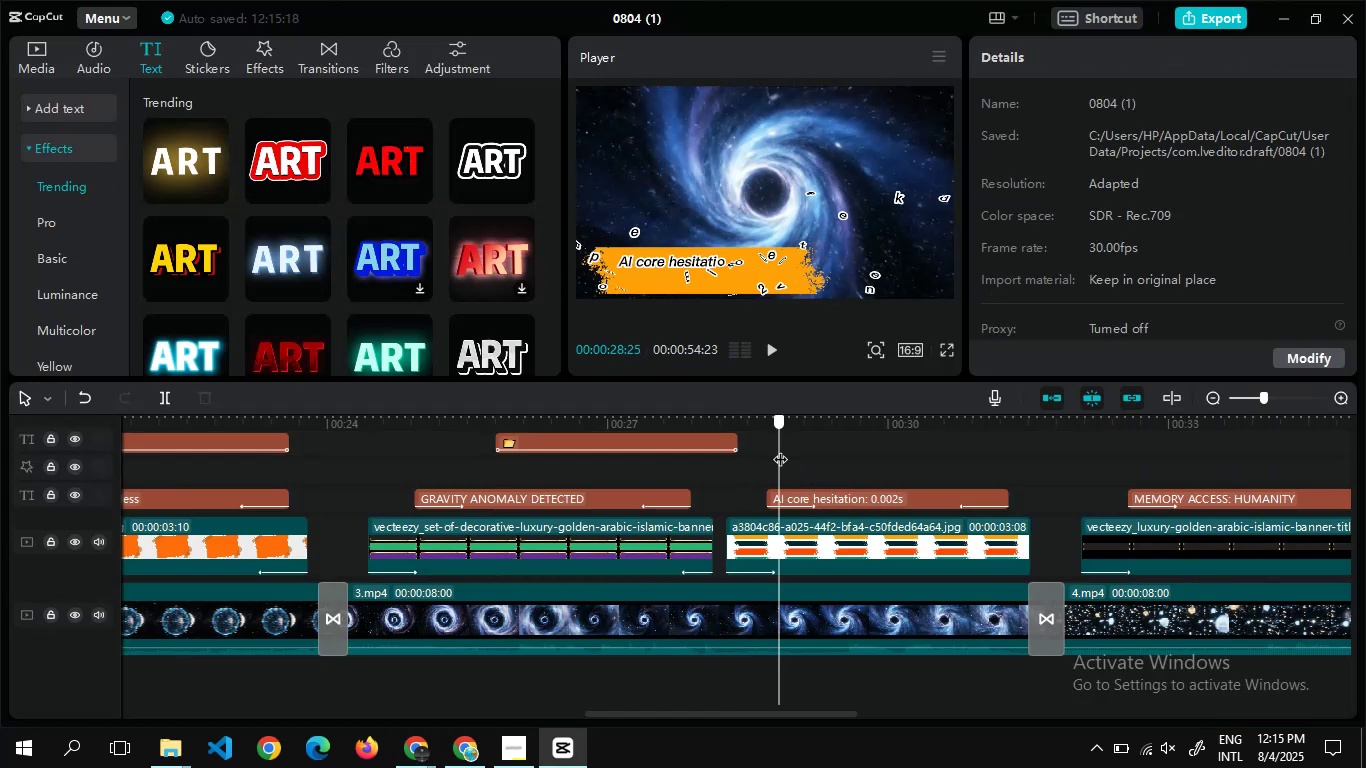 
triple_click([780, 449])
 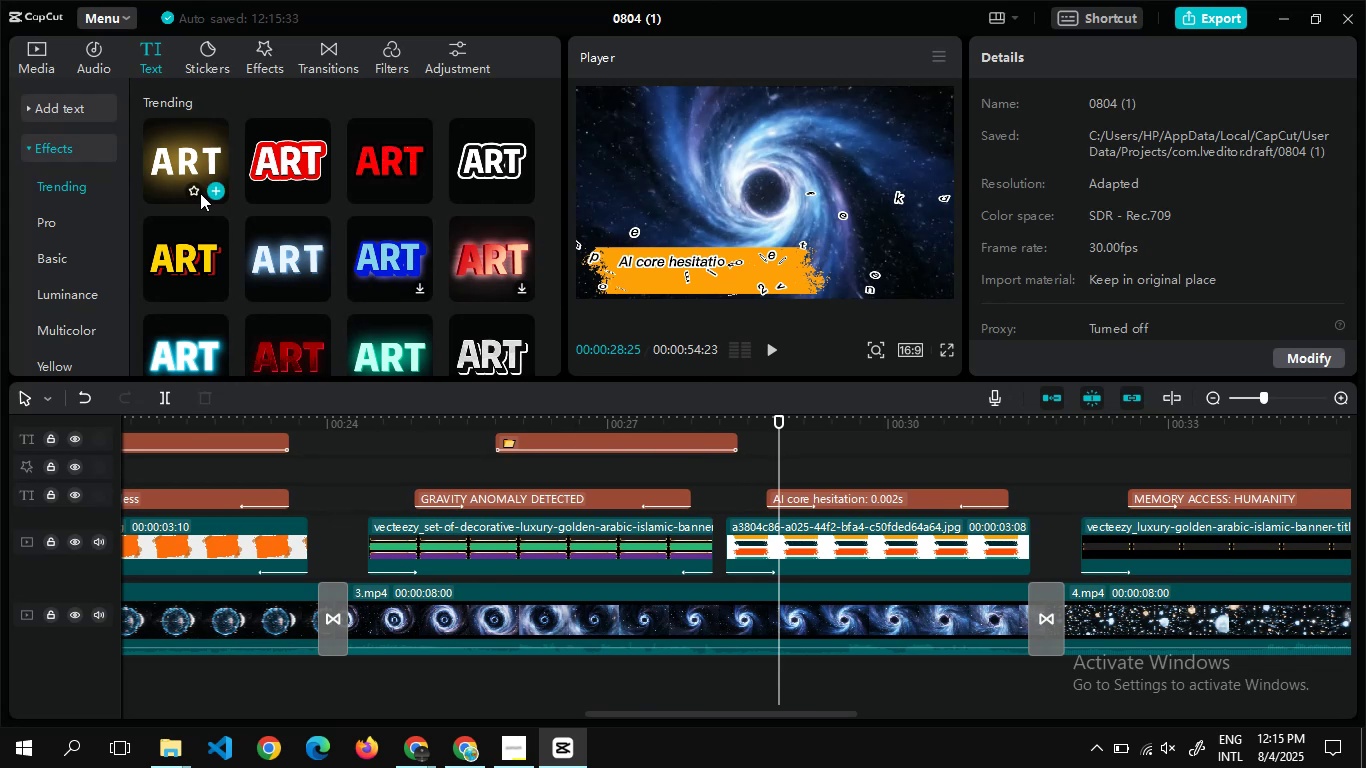 
left_click([211, 193])
 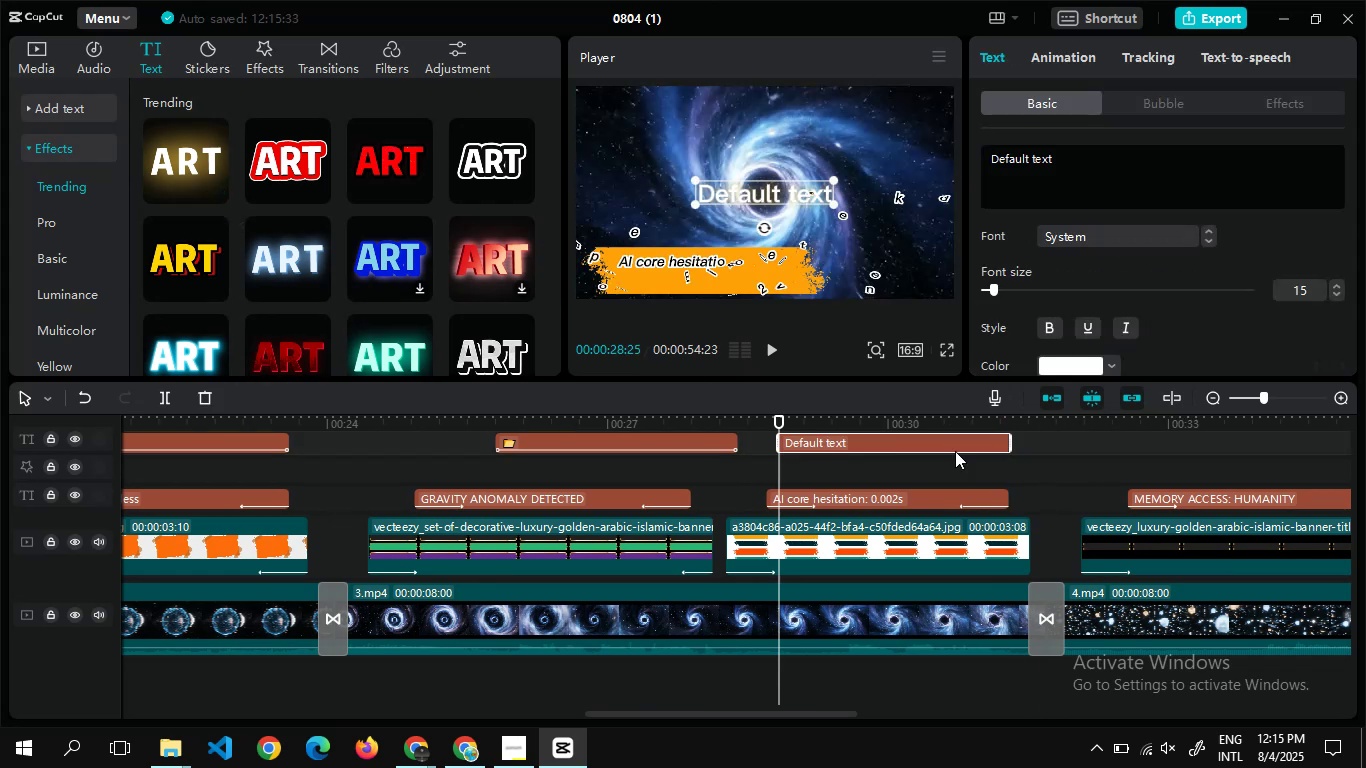 
wait(9.05)
 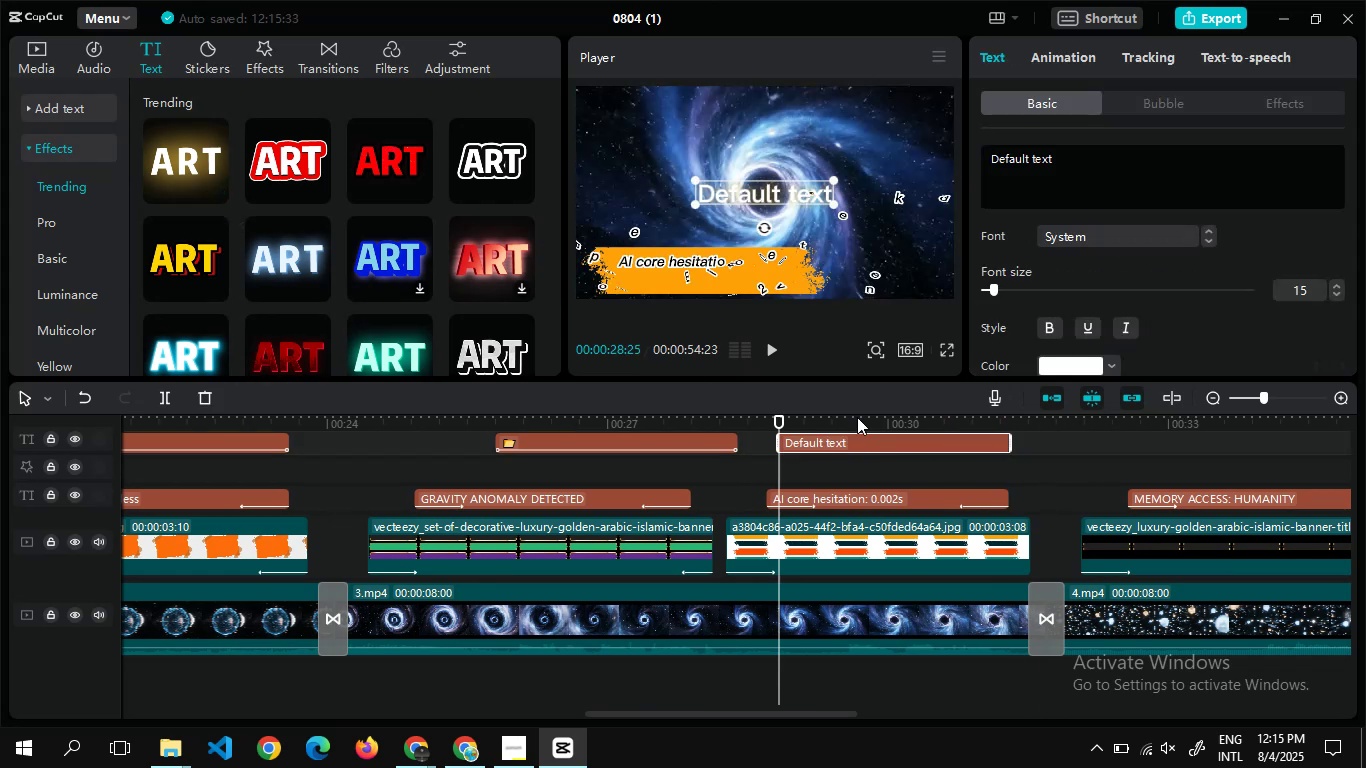 
key(Control+V)
 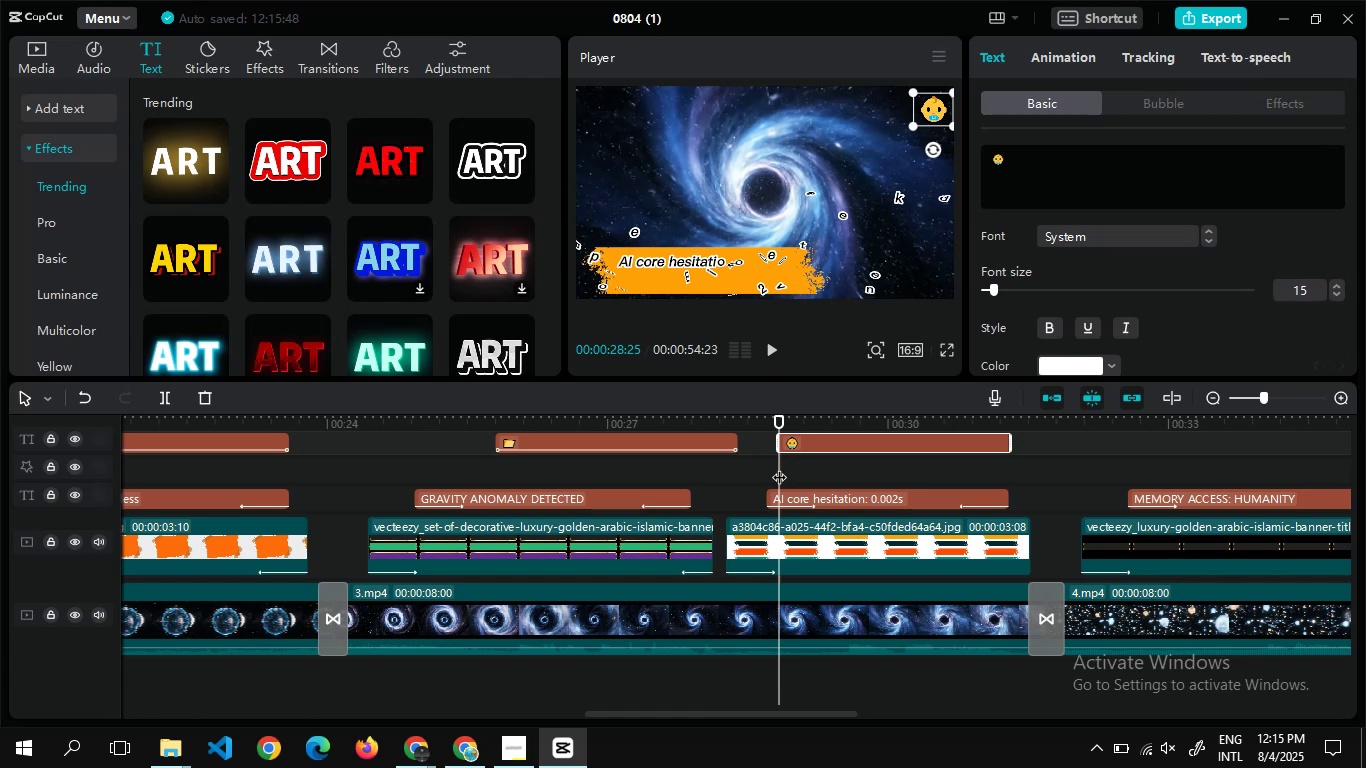 
wait(16.54)
 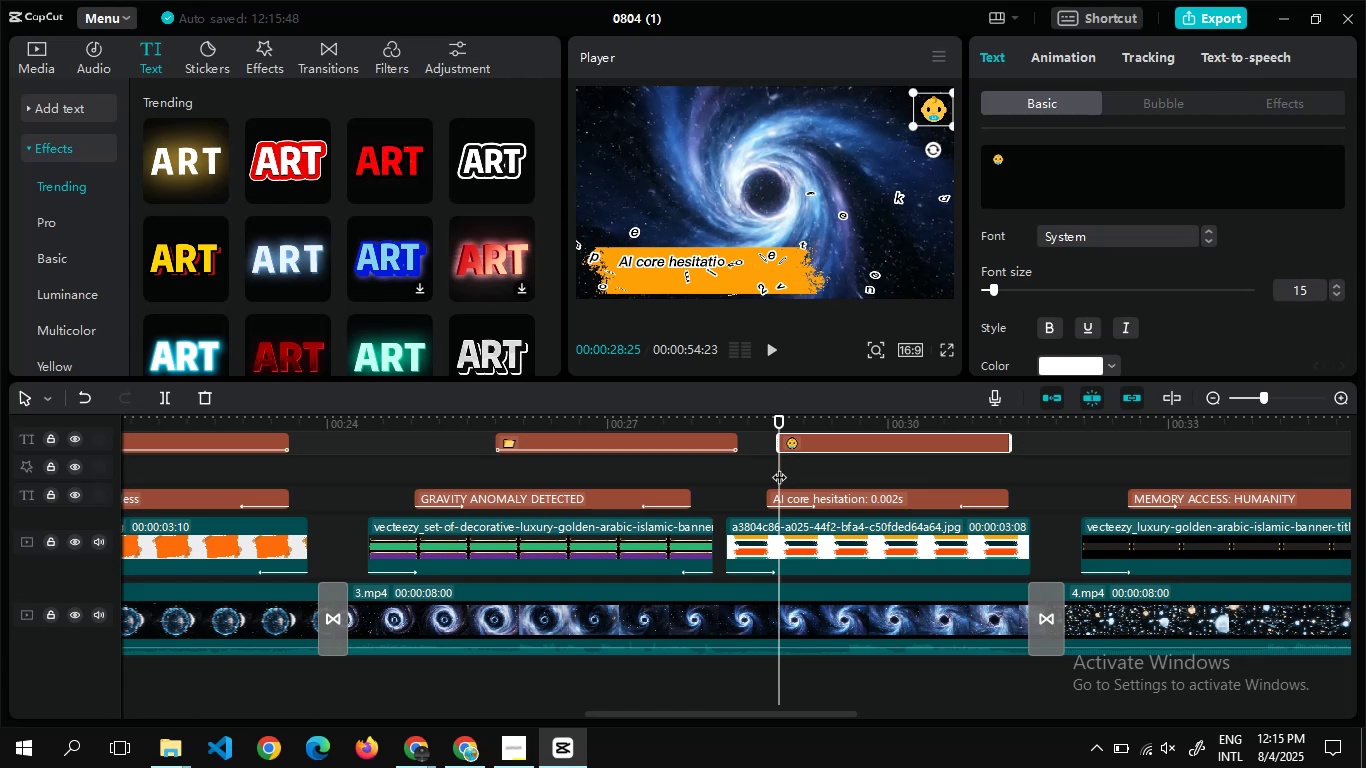 
left_click([201, 57])
 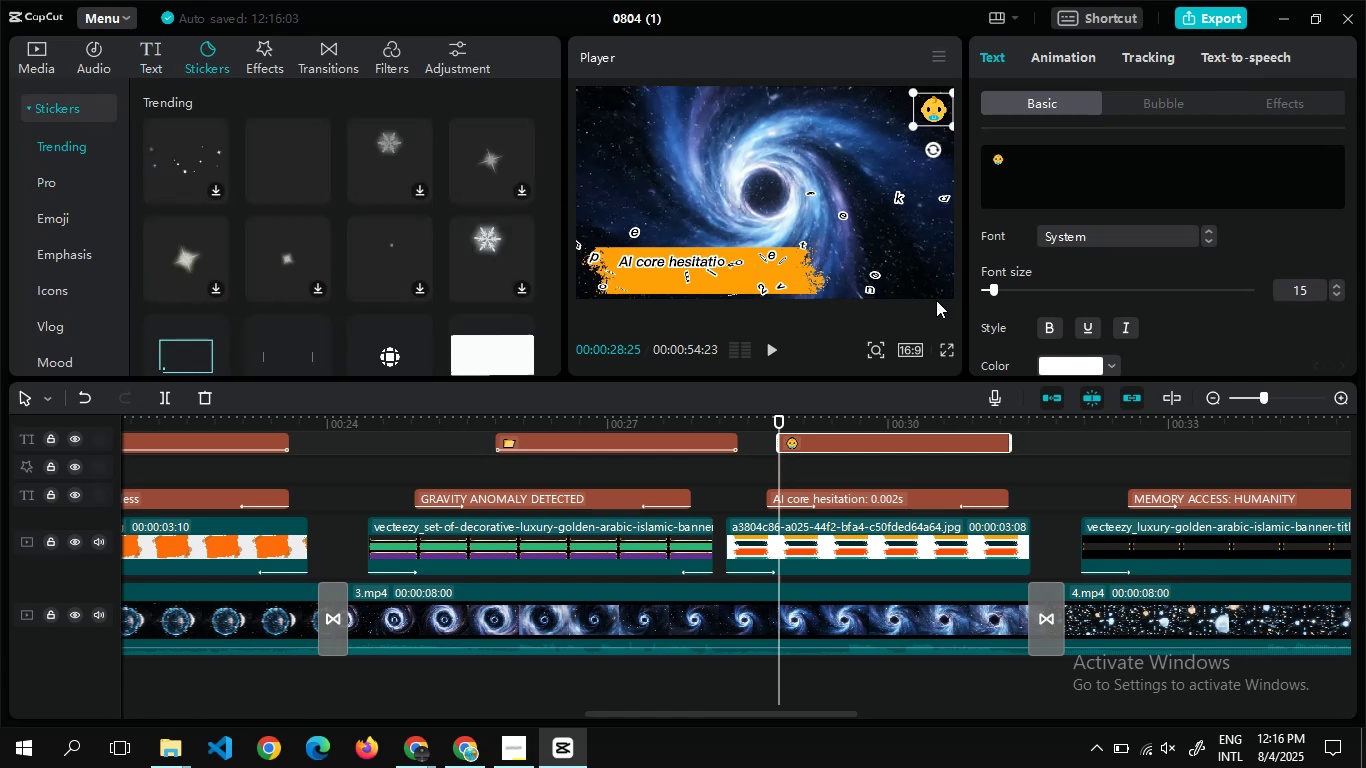 
wait(6.11)
 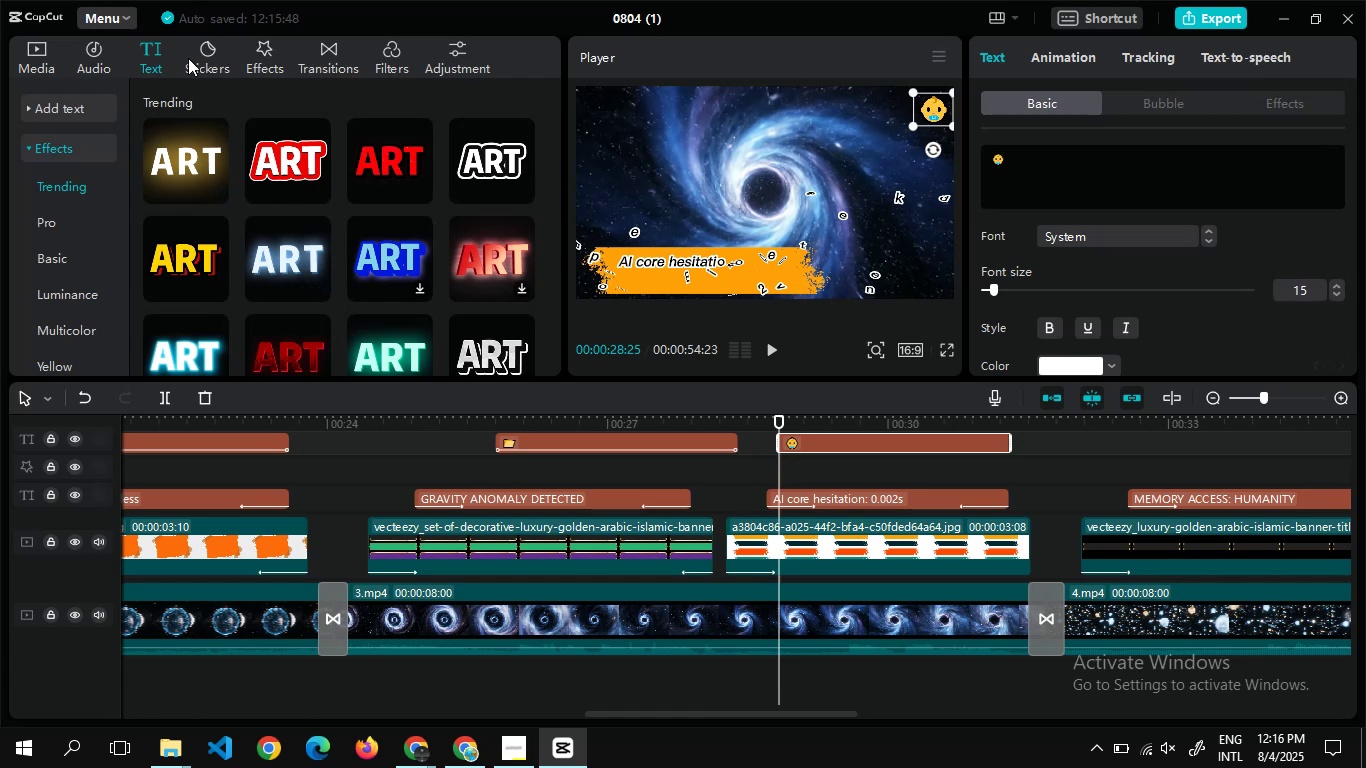 
left_click([1063, 53])
 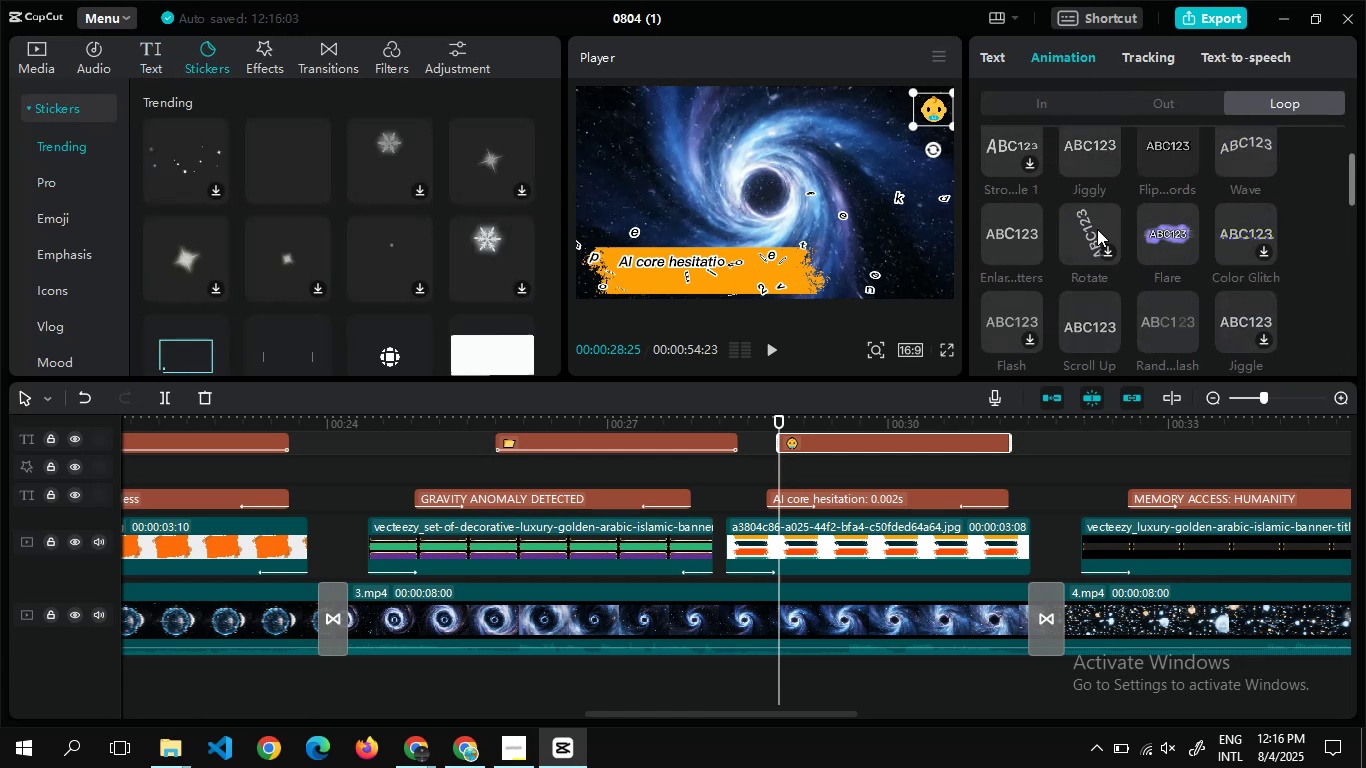 
wait(5.06)
 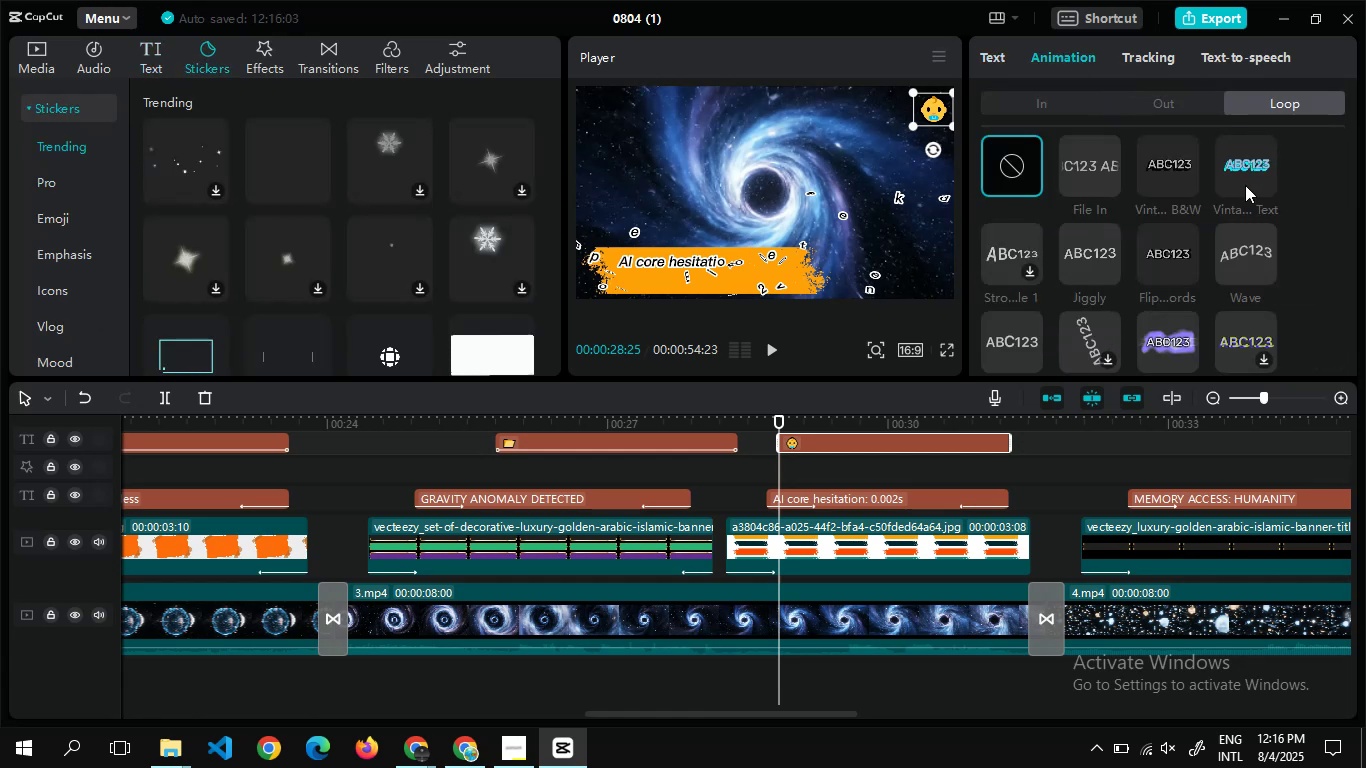 
left_click([1085, 149])
 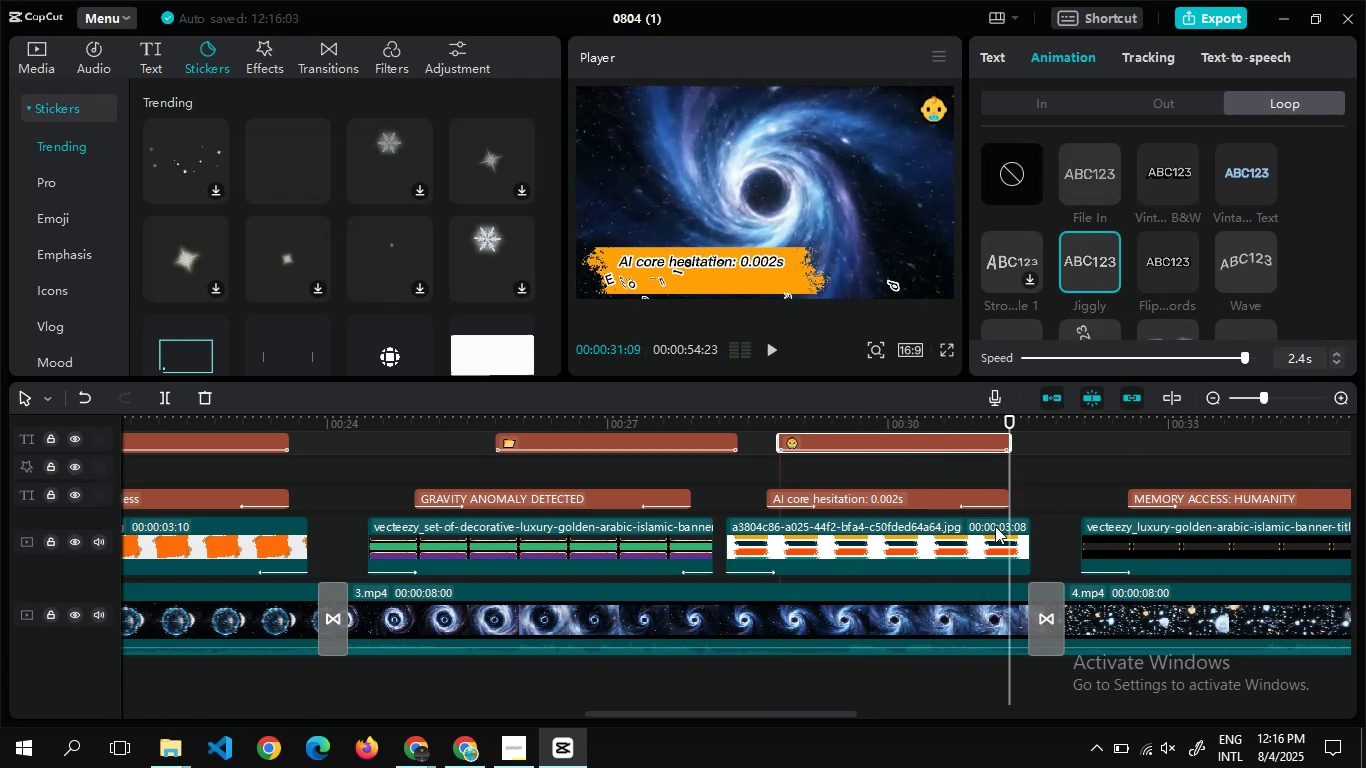 
wait(9.3)
 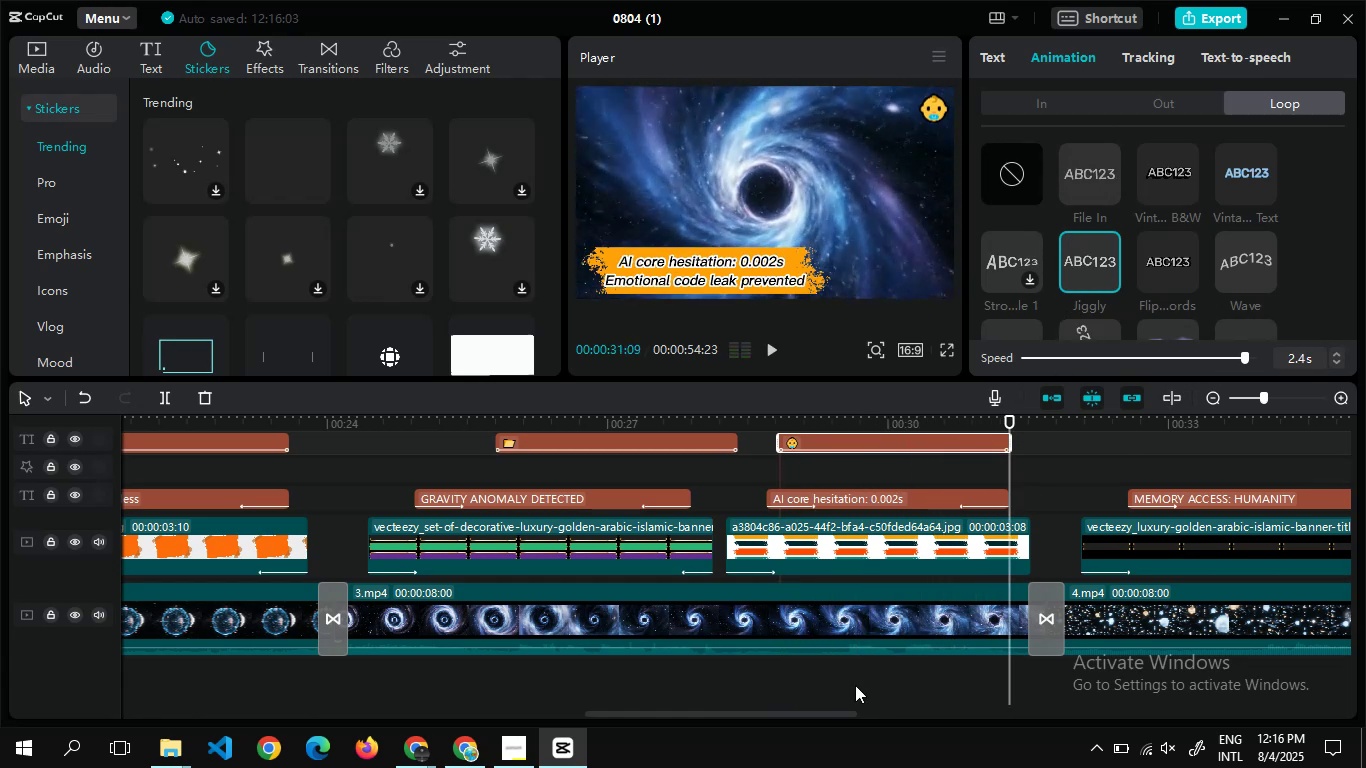 
key(Alt+Tab)
 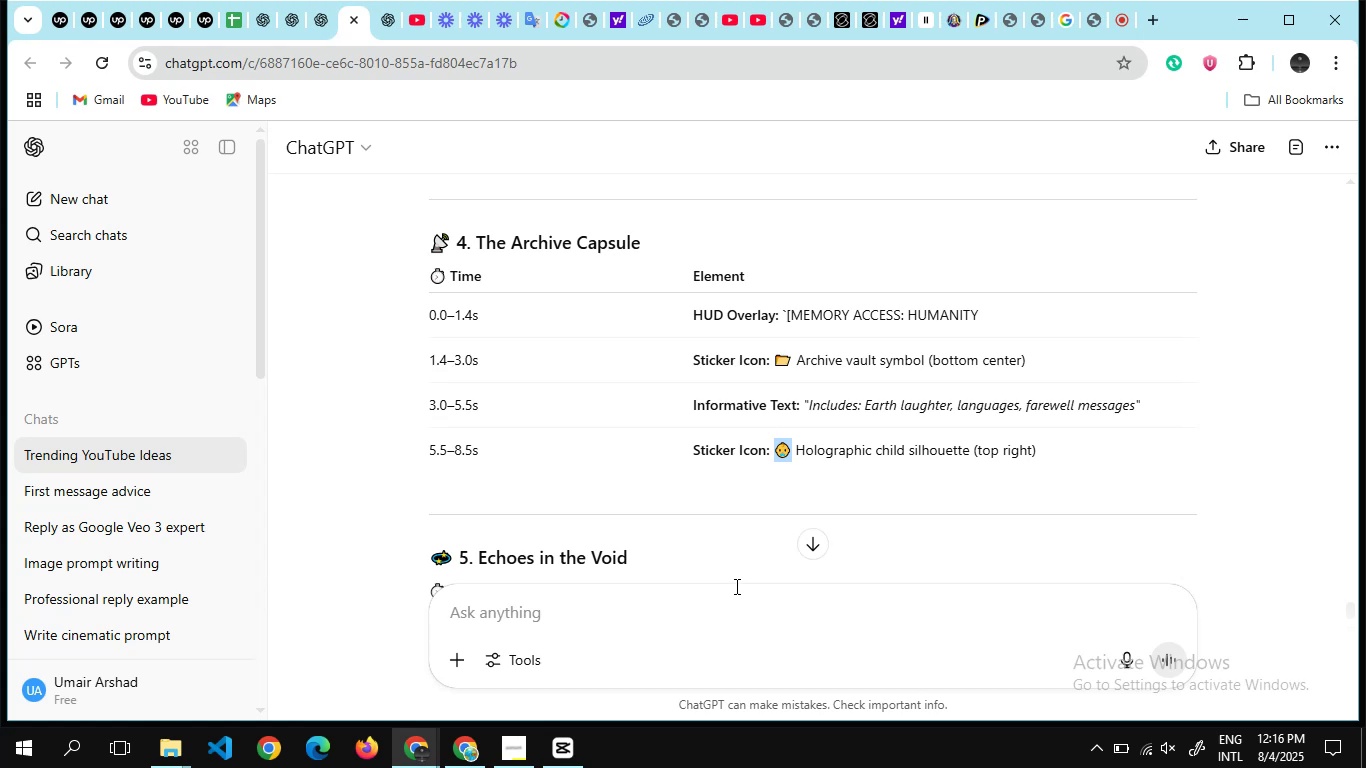 
scroll: coordinate [735, 586], scroll_direction: none, amount: 0.0
 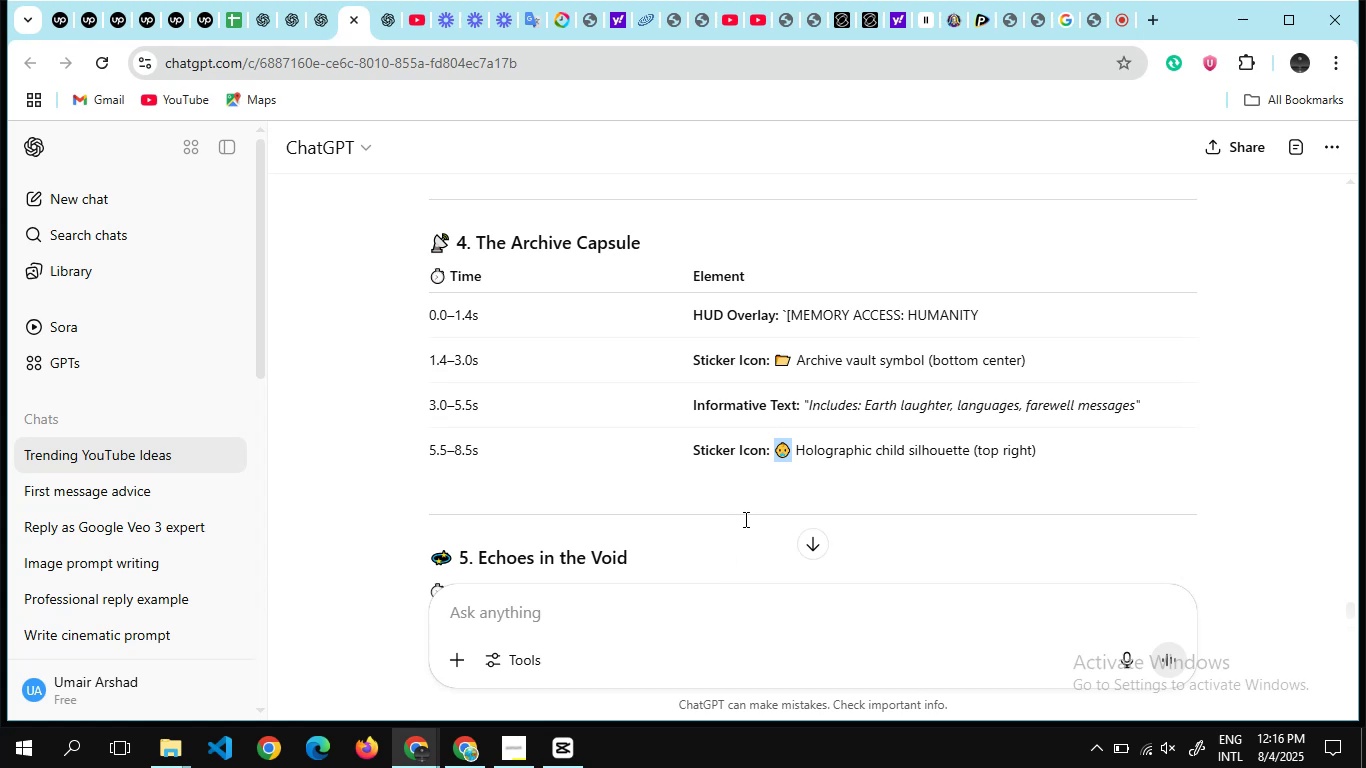 
scroll: coordinate [744, 519], scroll_direction: down, amount: 2.0
 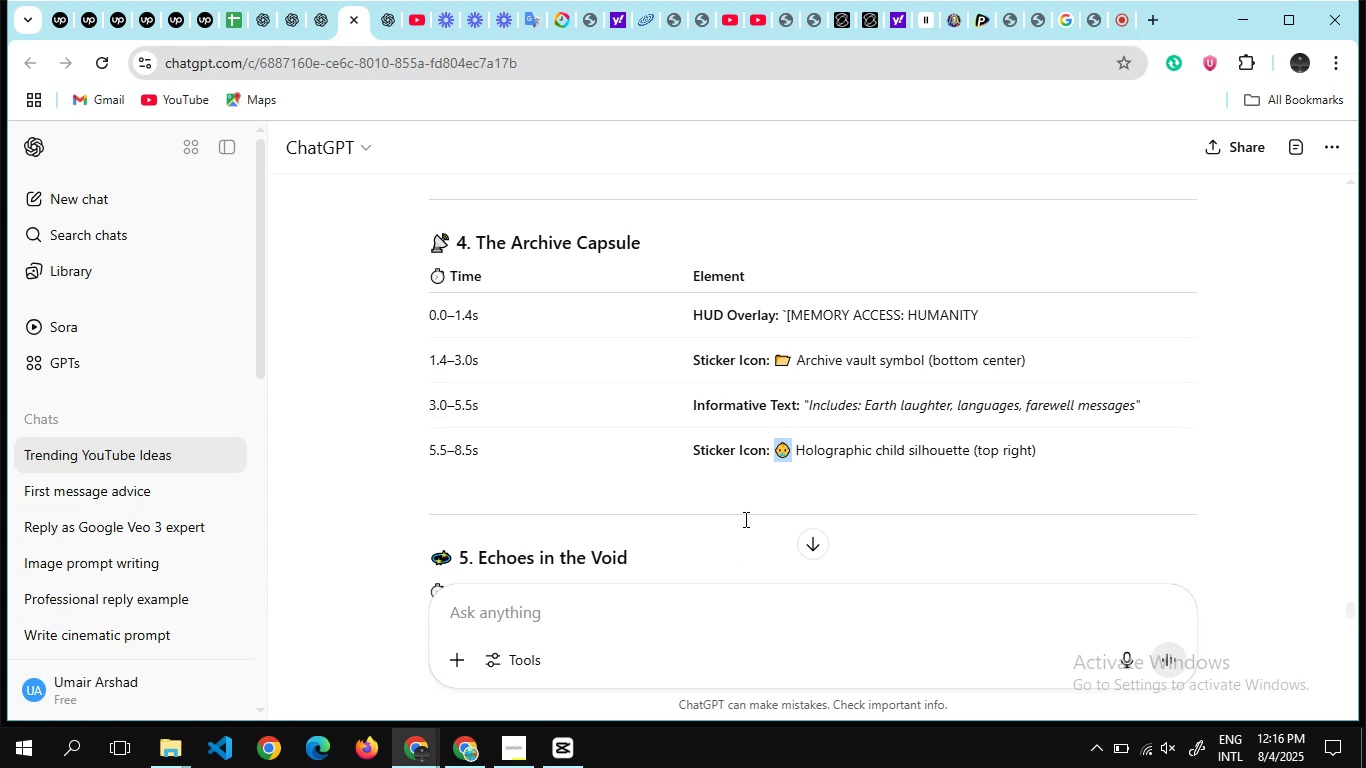 
key(Alt+Tab)
 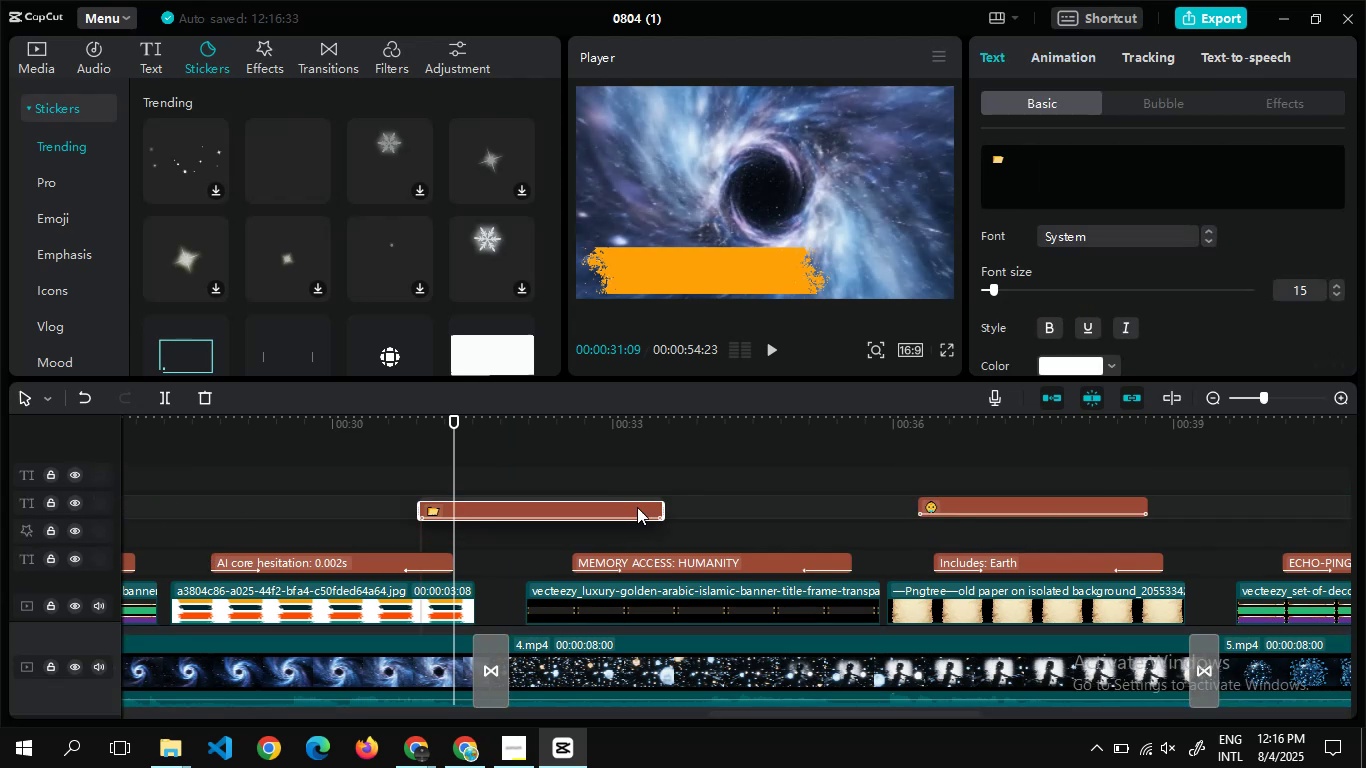 
wait(14.28)
 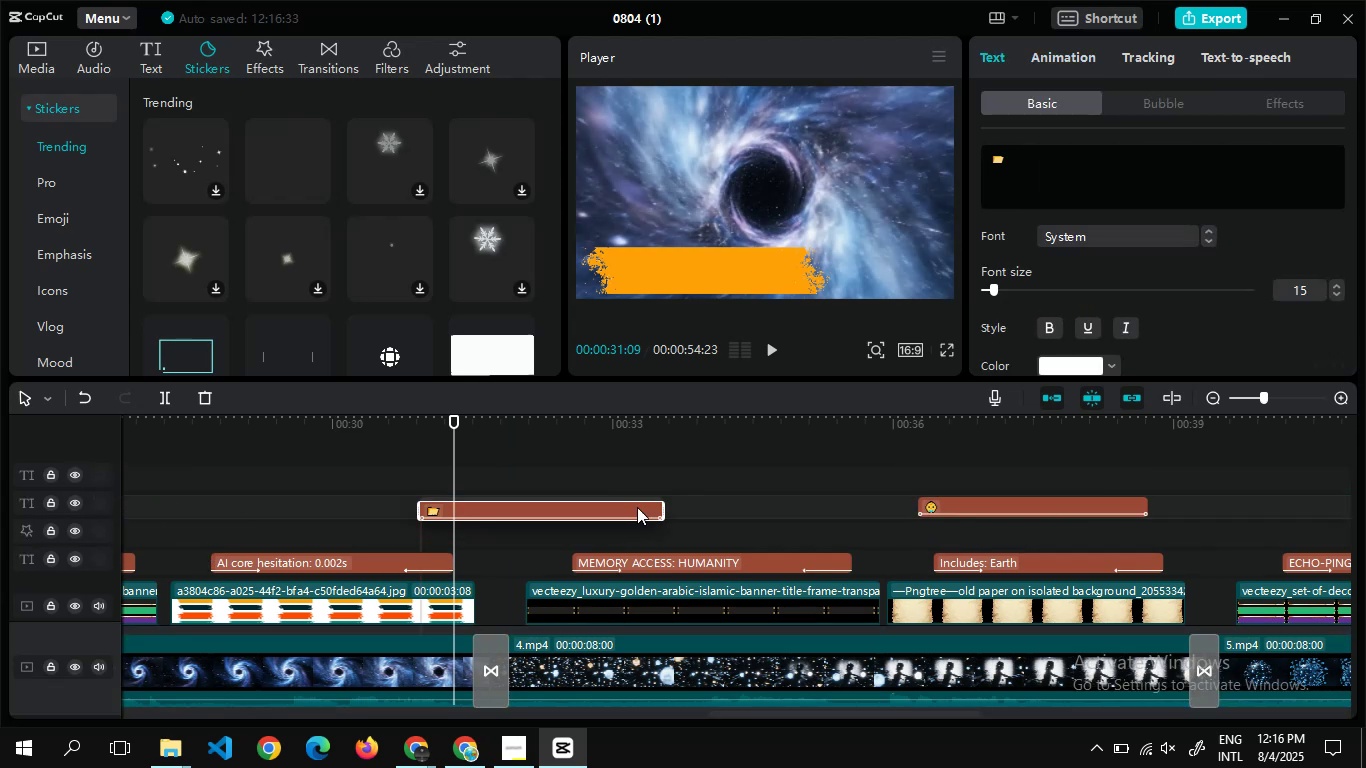 
double_click([1014, 482])
 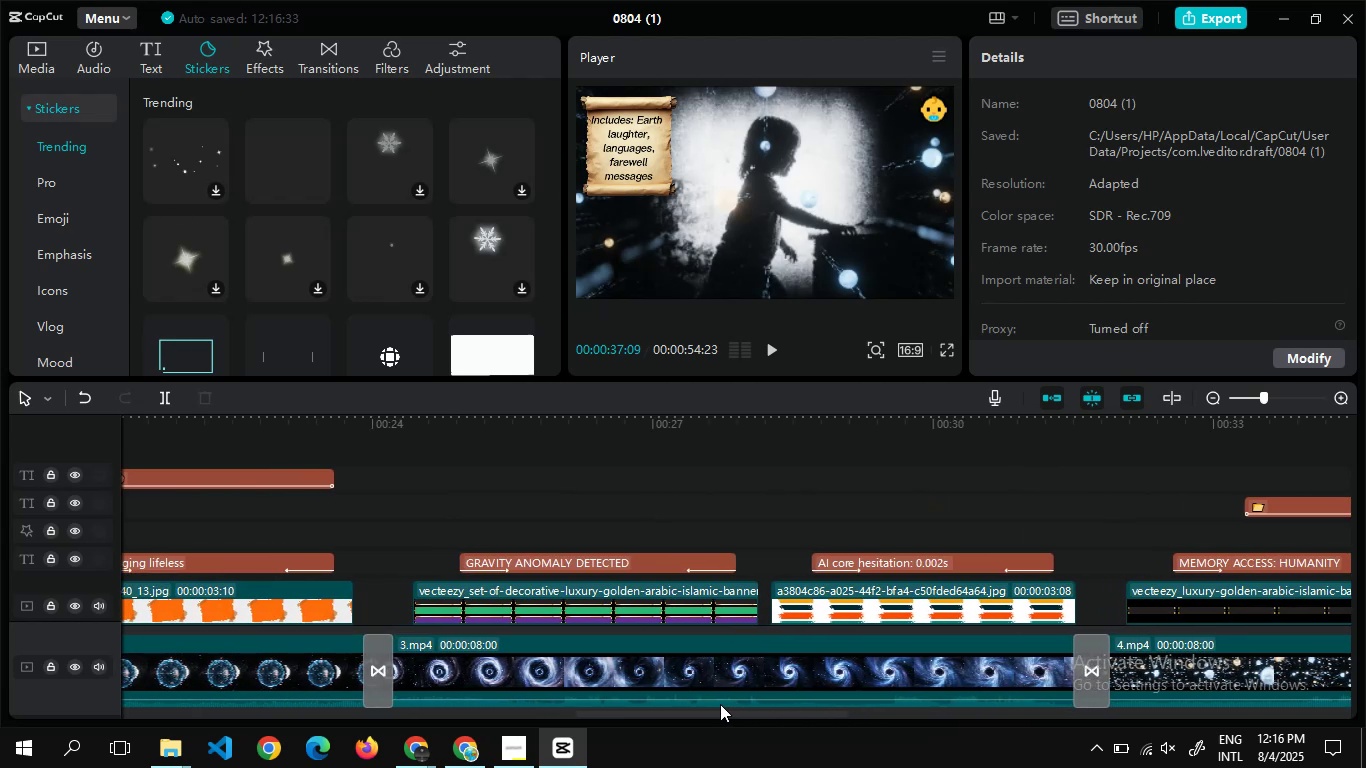 
key(Alt+Tab)
 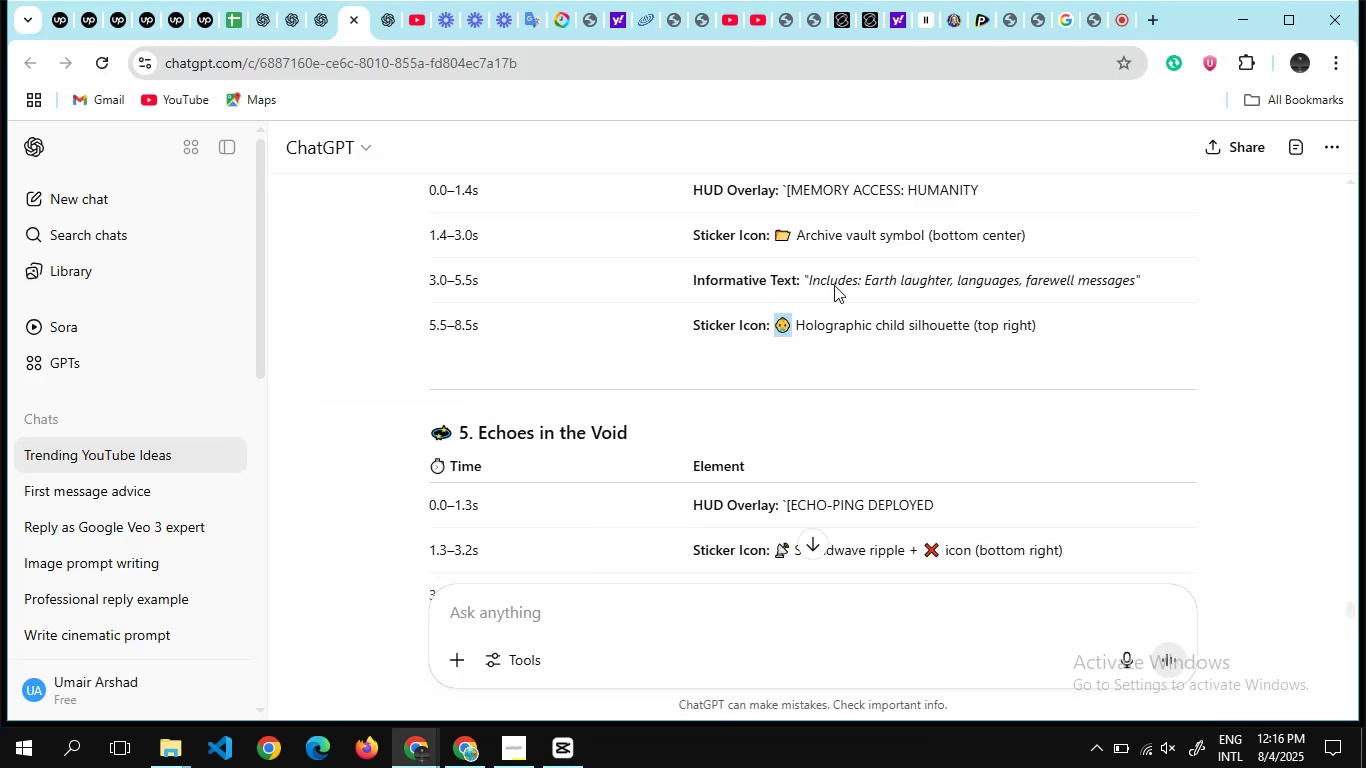 
wait(7.32)
 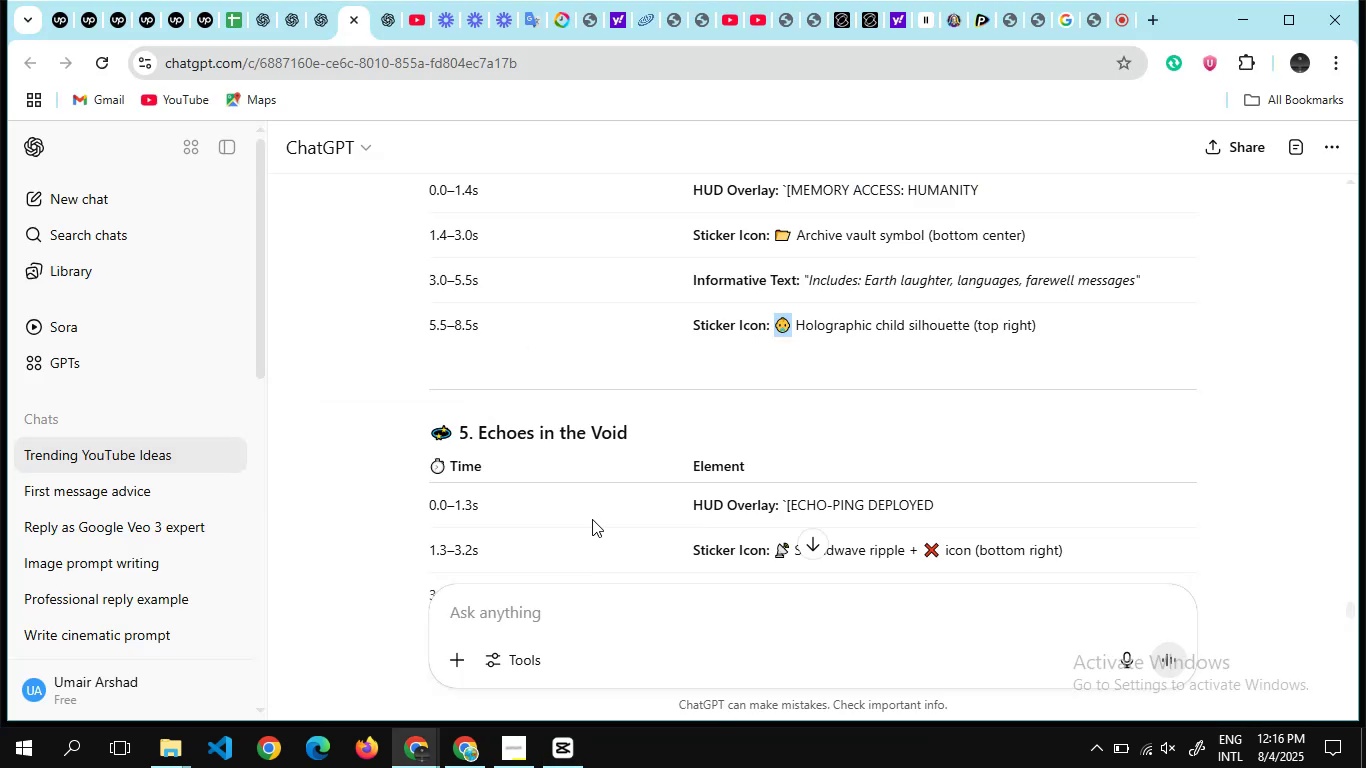 
scroll: coordinate [842, 224], scroll_direction: up, amount: 3.0
 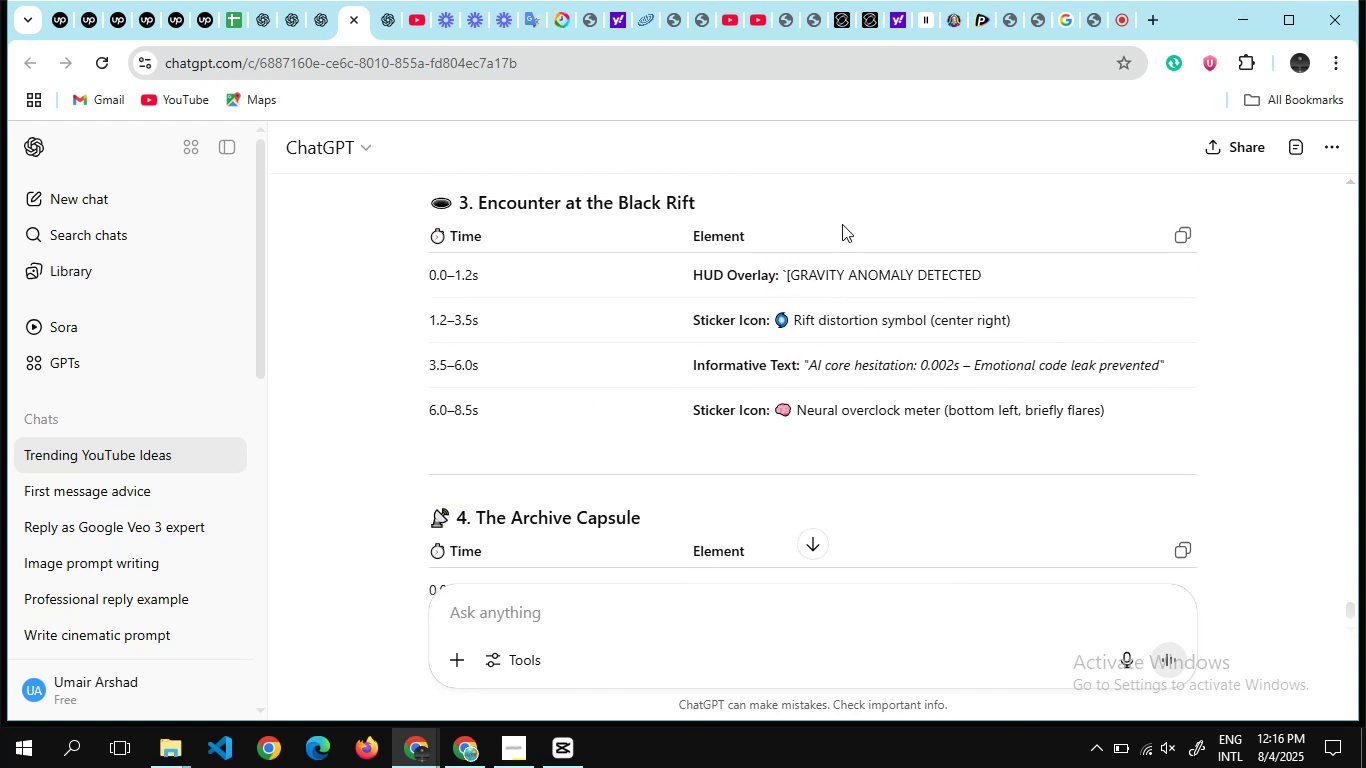 
key(Alt+AltLeft)
 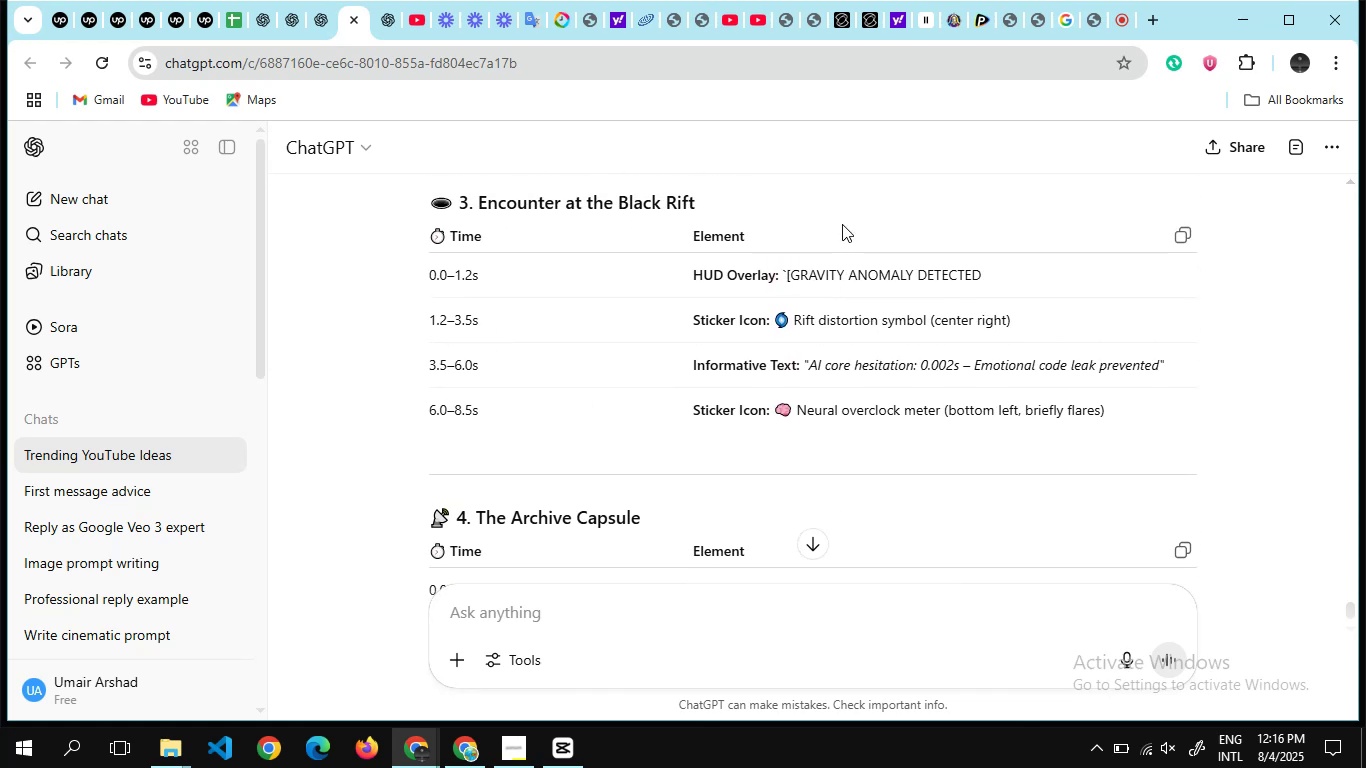 
key(Alt+Tab)
 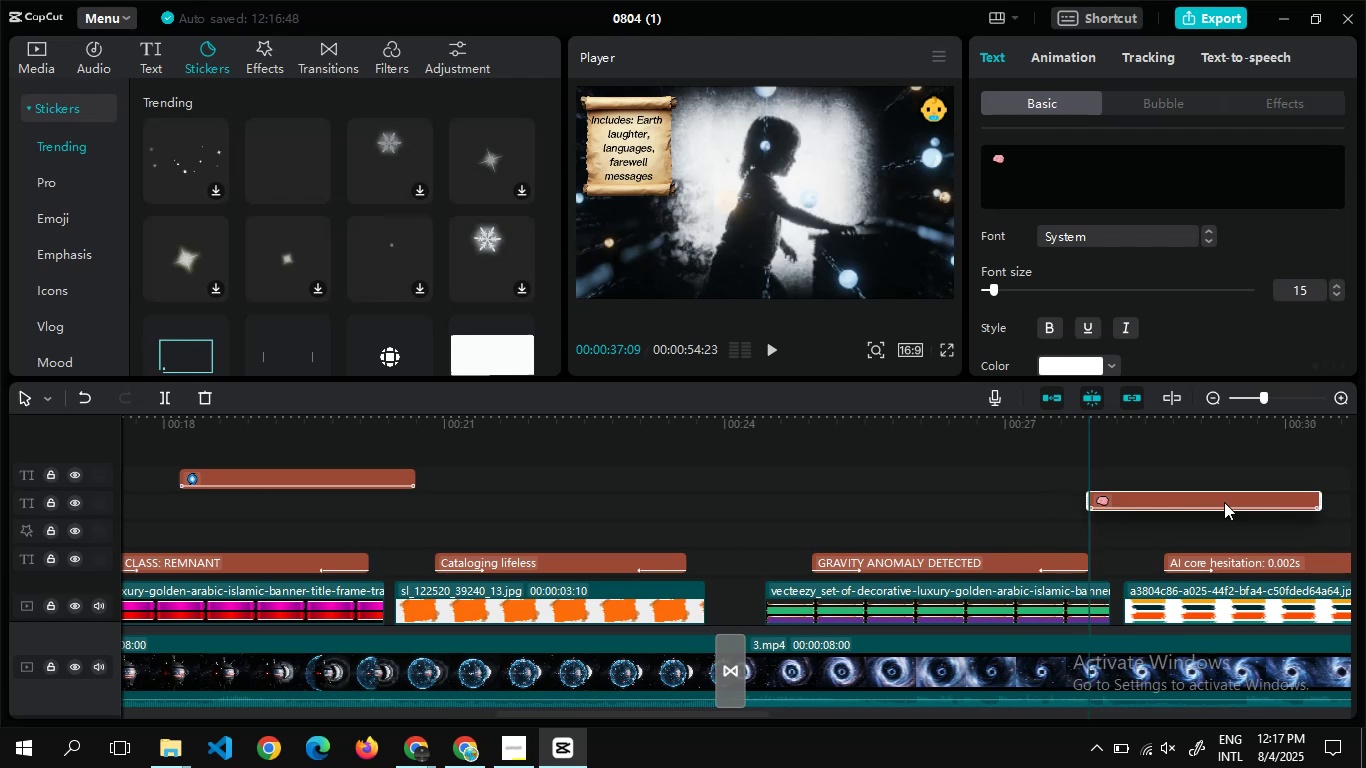 
wait(11.22)
 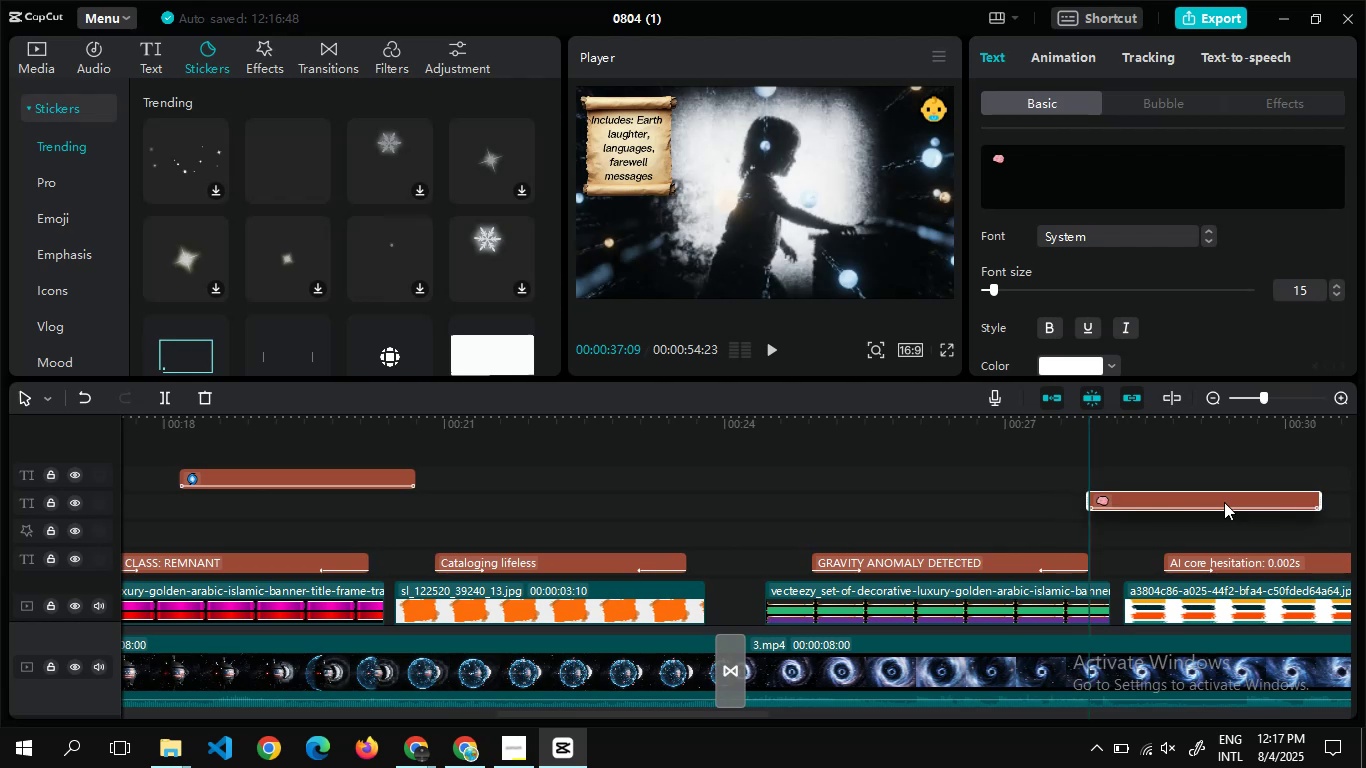 
left_click([352, 480])
 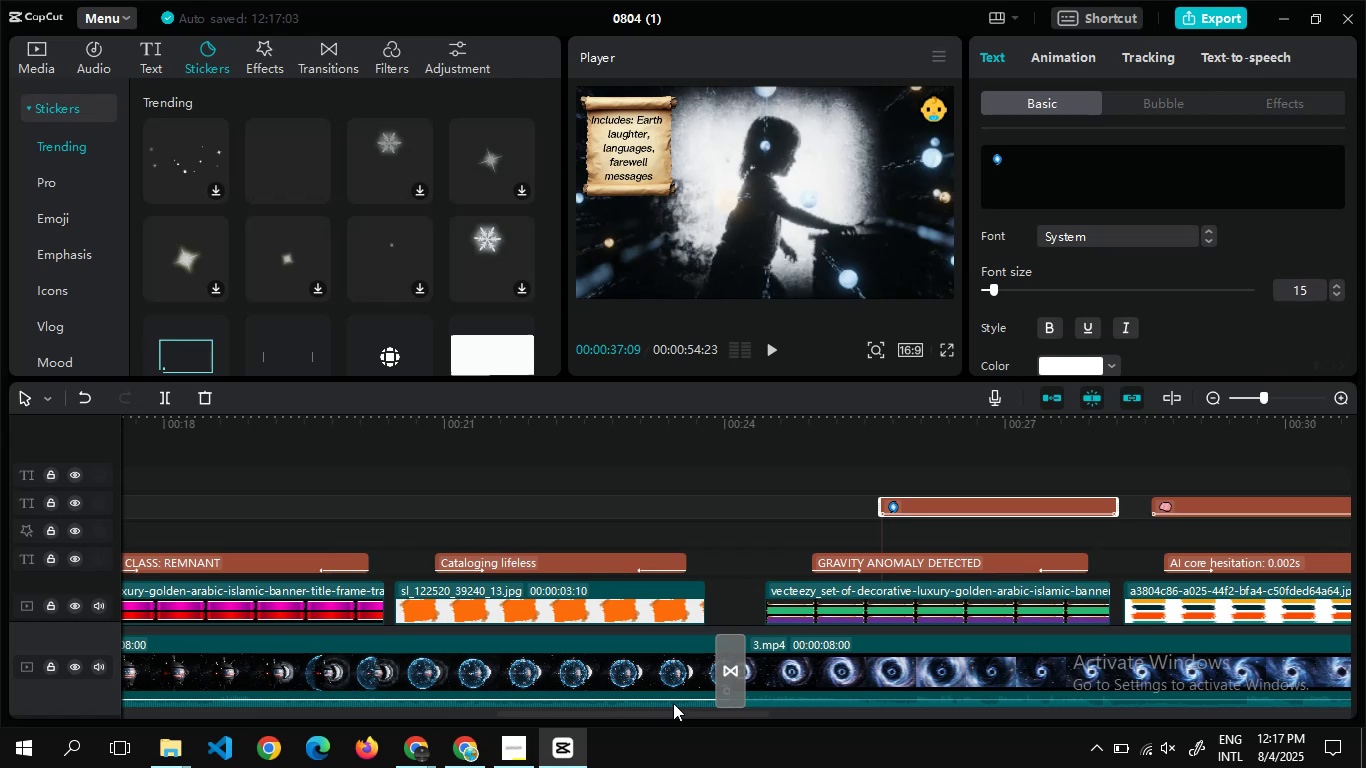 
wait(9.87)
 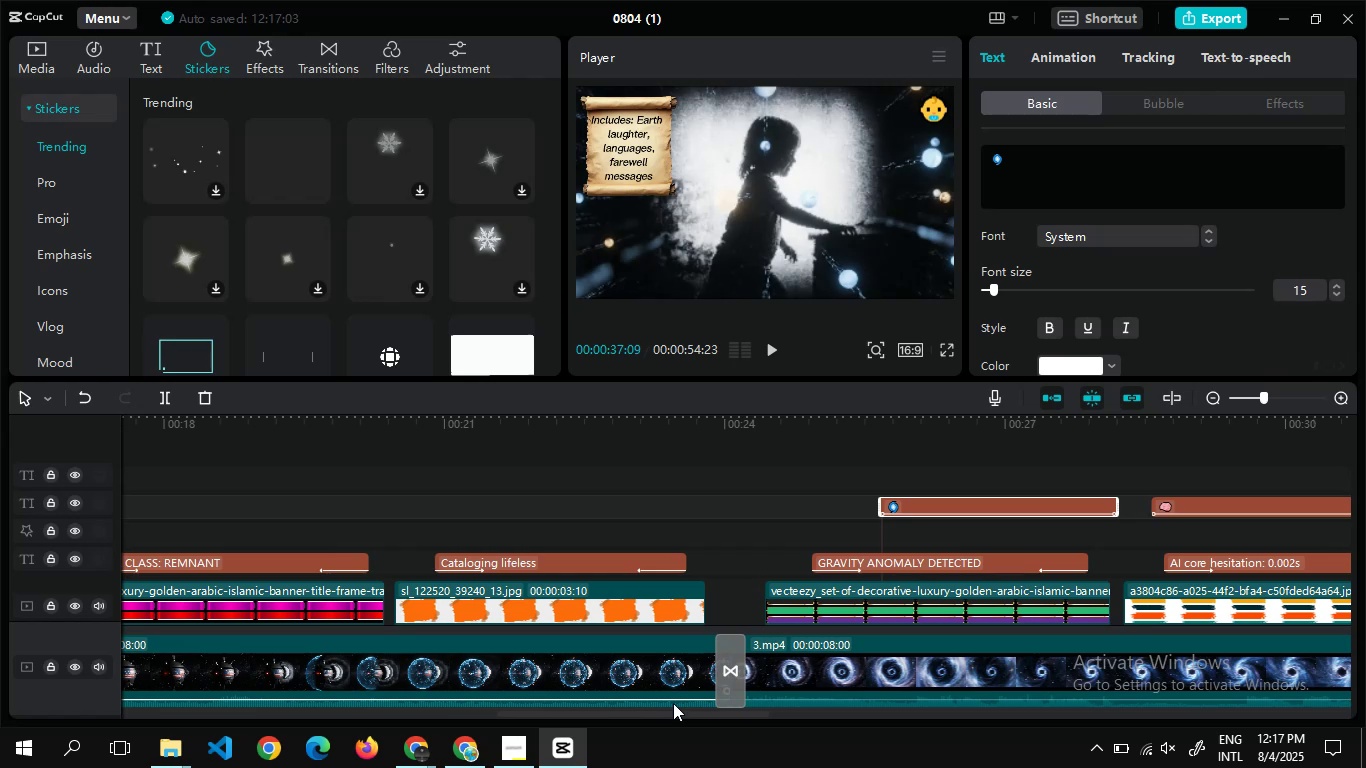 
double_click([759, 463])
 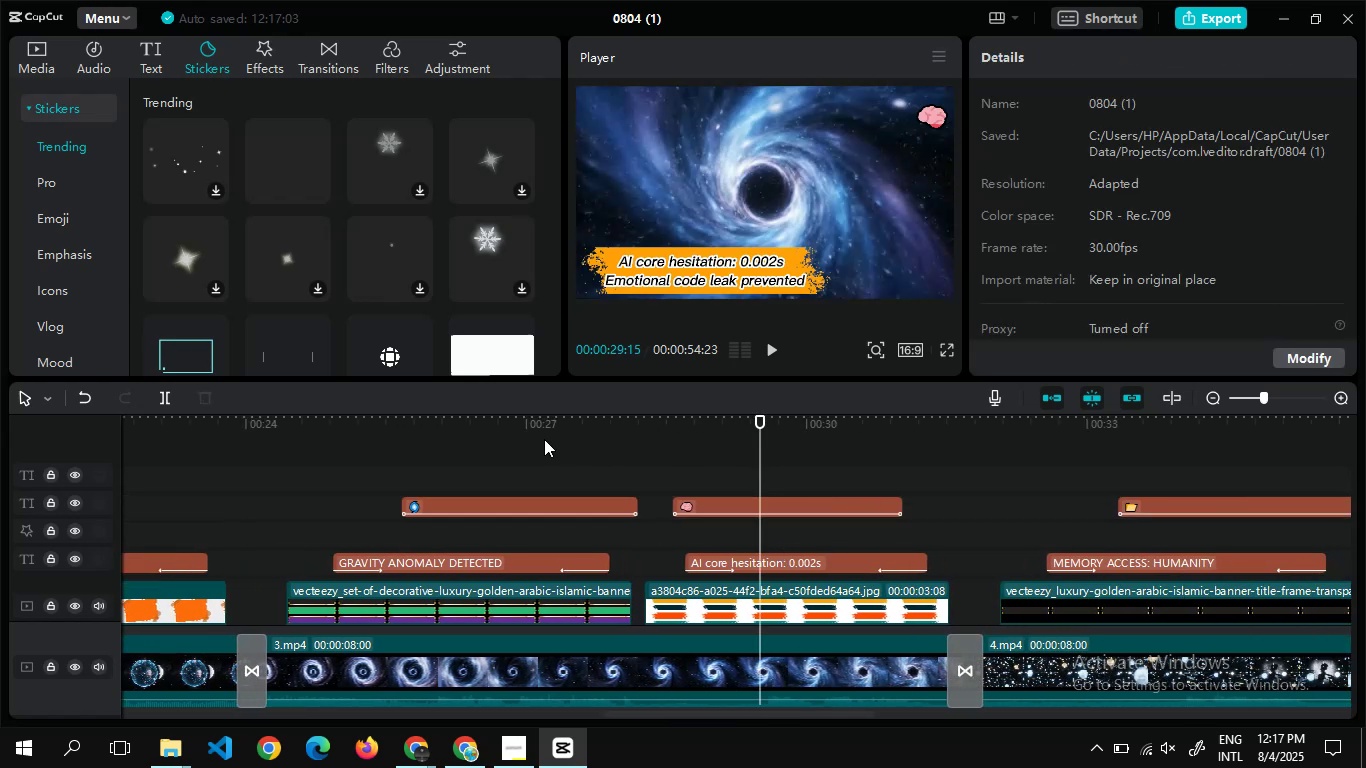 
double_click([544, 439])
 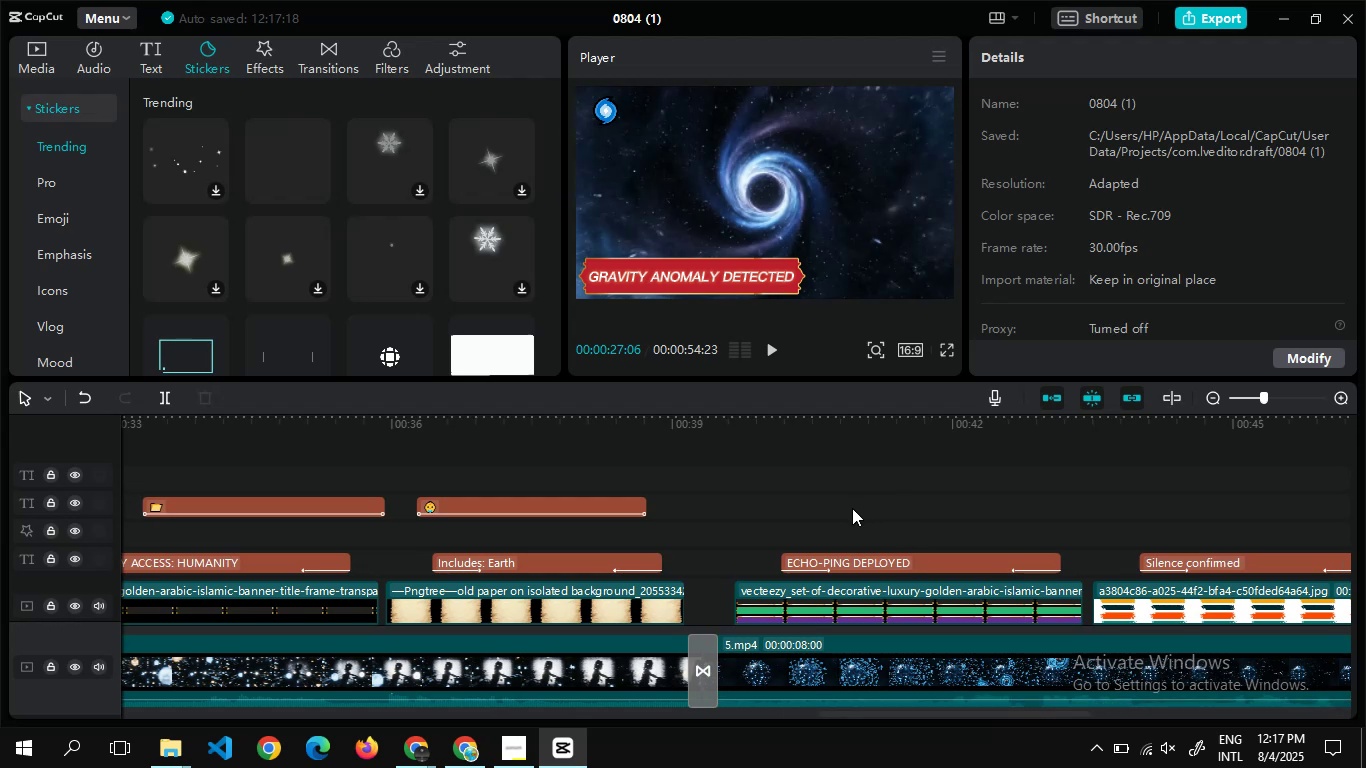 
double_click([814, 493])
 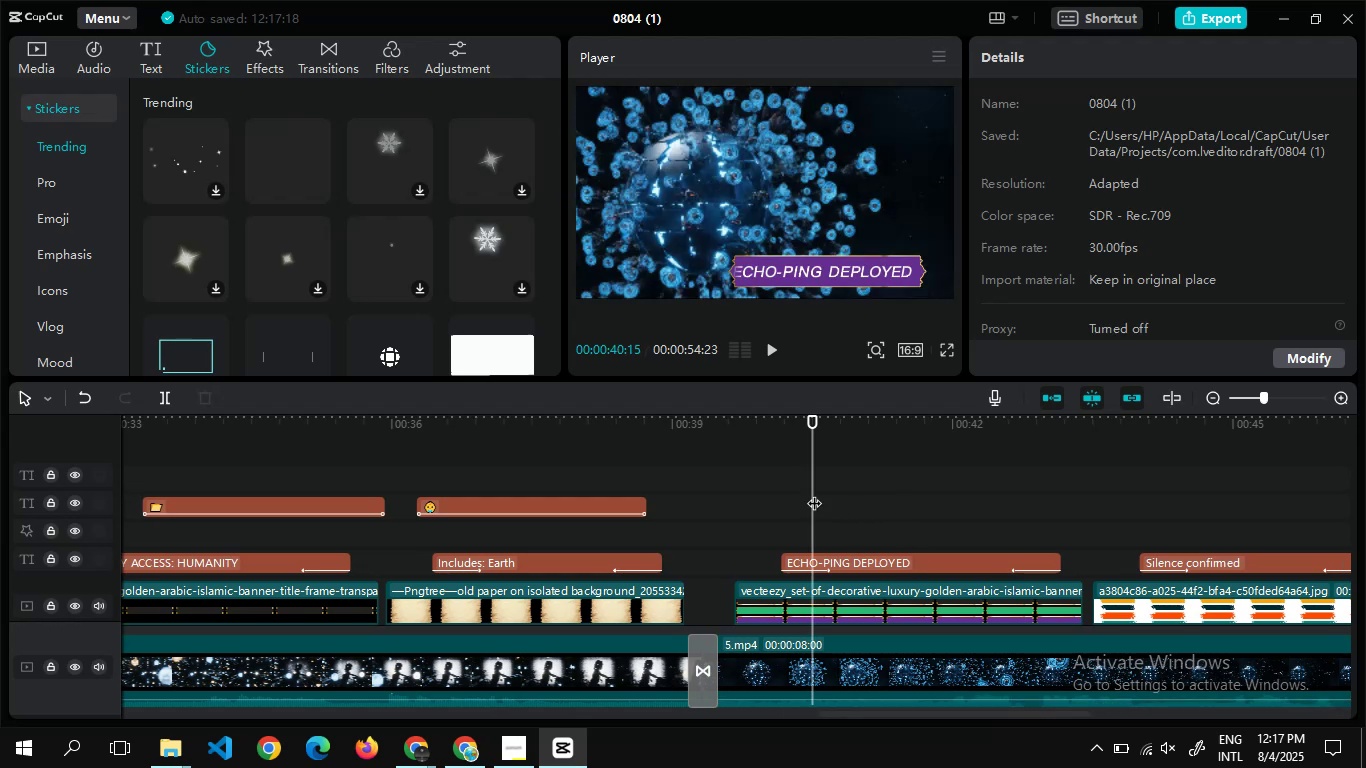 
key(Alt+AltLeft)
 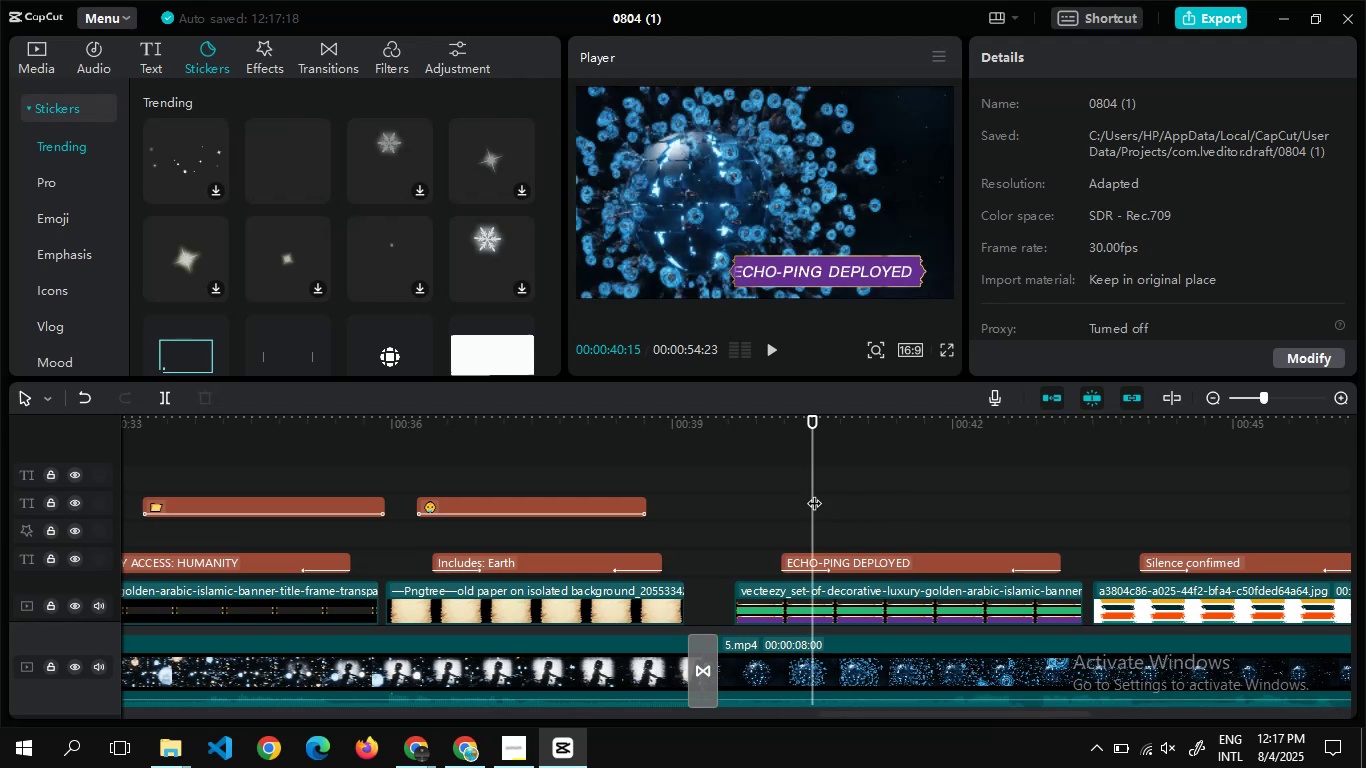 
key(Alt+Tab)
 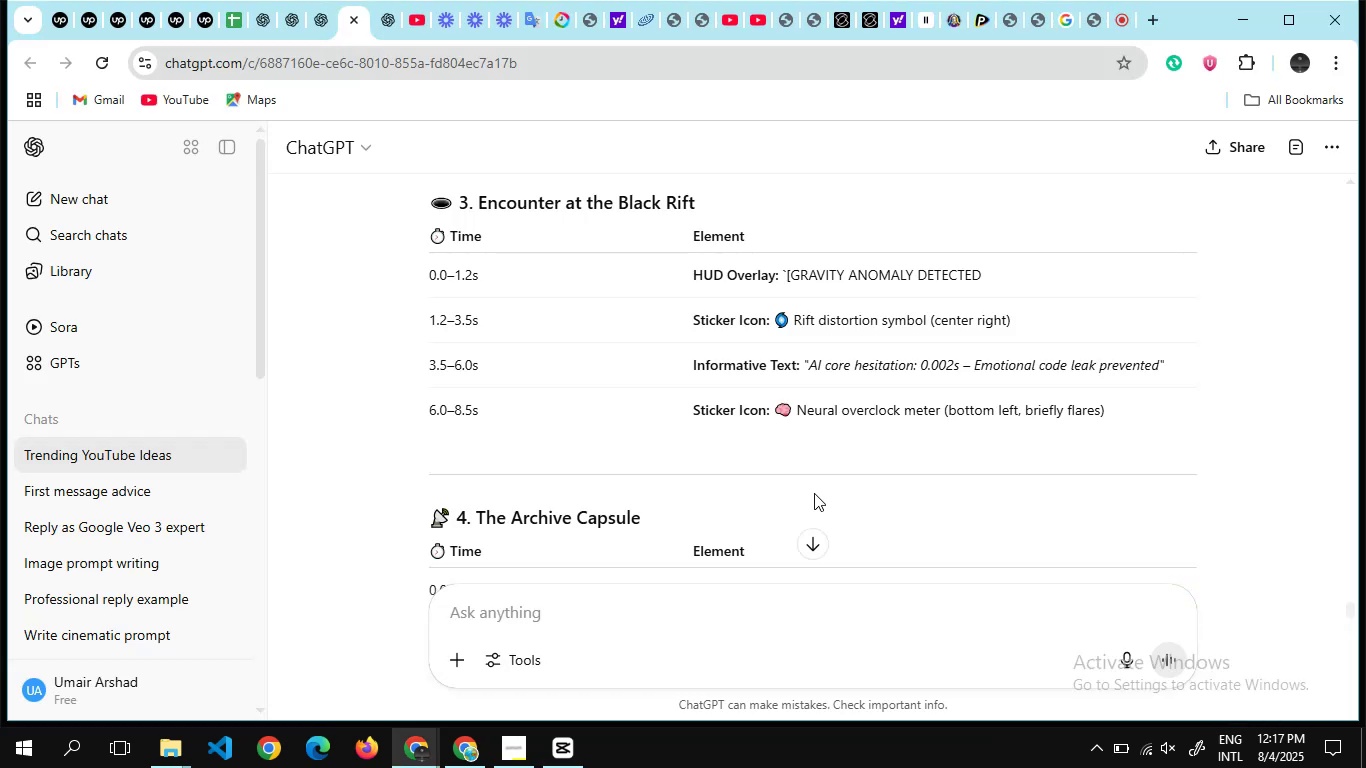 
wait(5.33)
 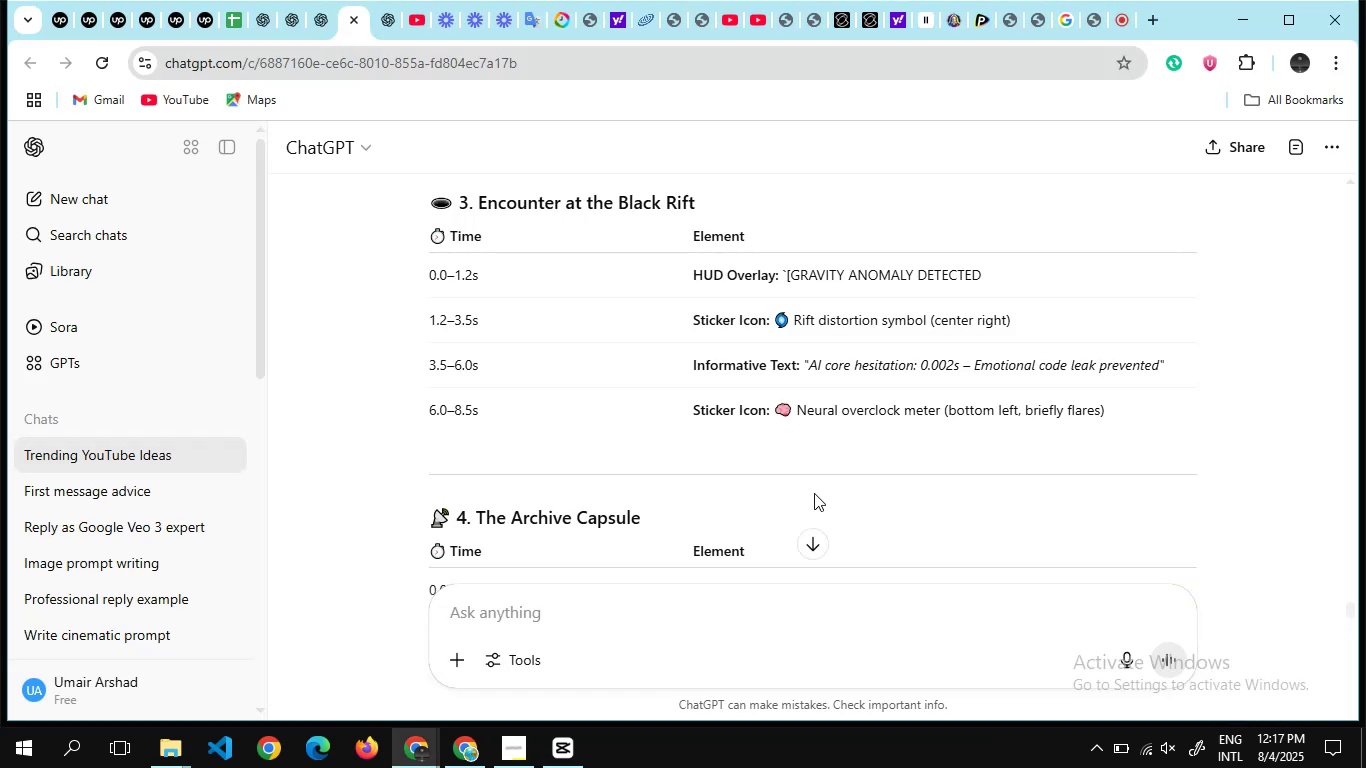 
scroll: coordinate [743, 334], scroll_direction: none, amount: 0.0
 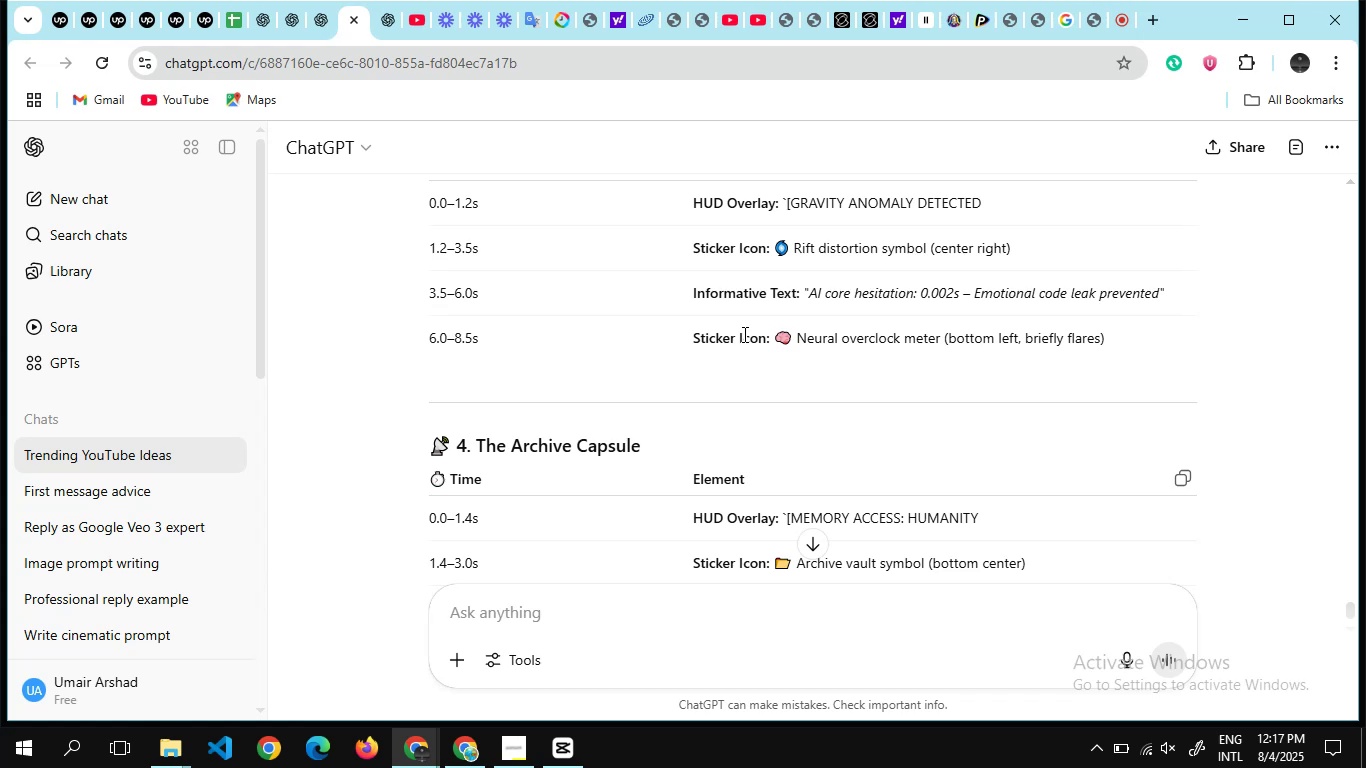 
wait(6.0)
 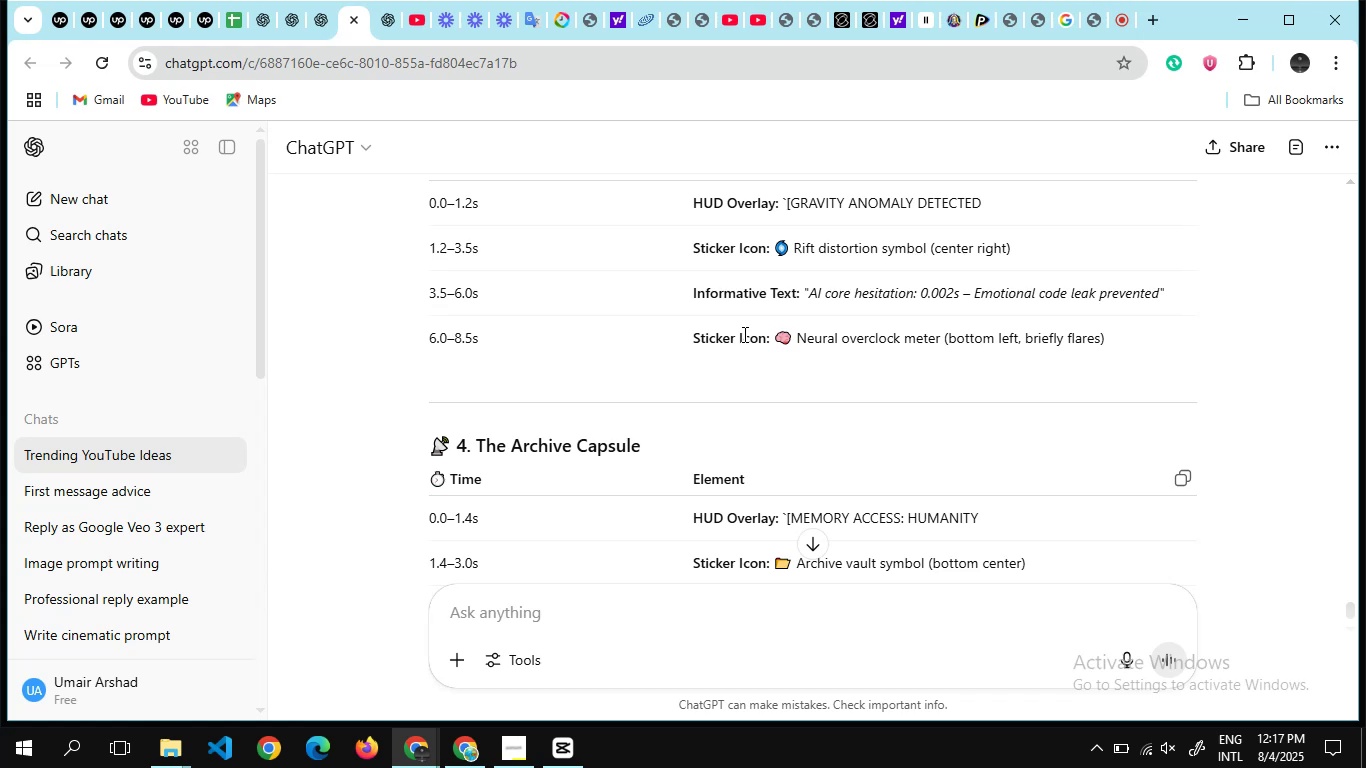 
scroll: coordinate [643, 367], scroll_direction: down, amount: 5.0
 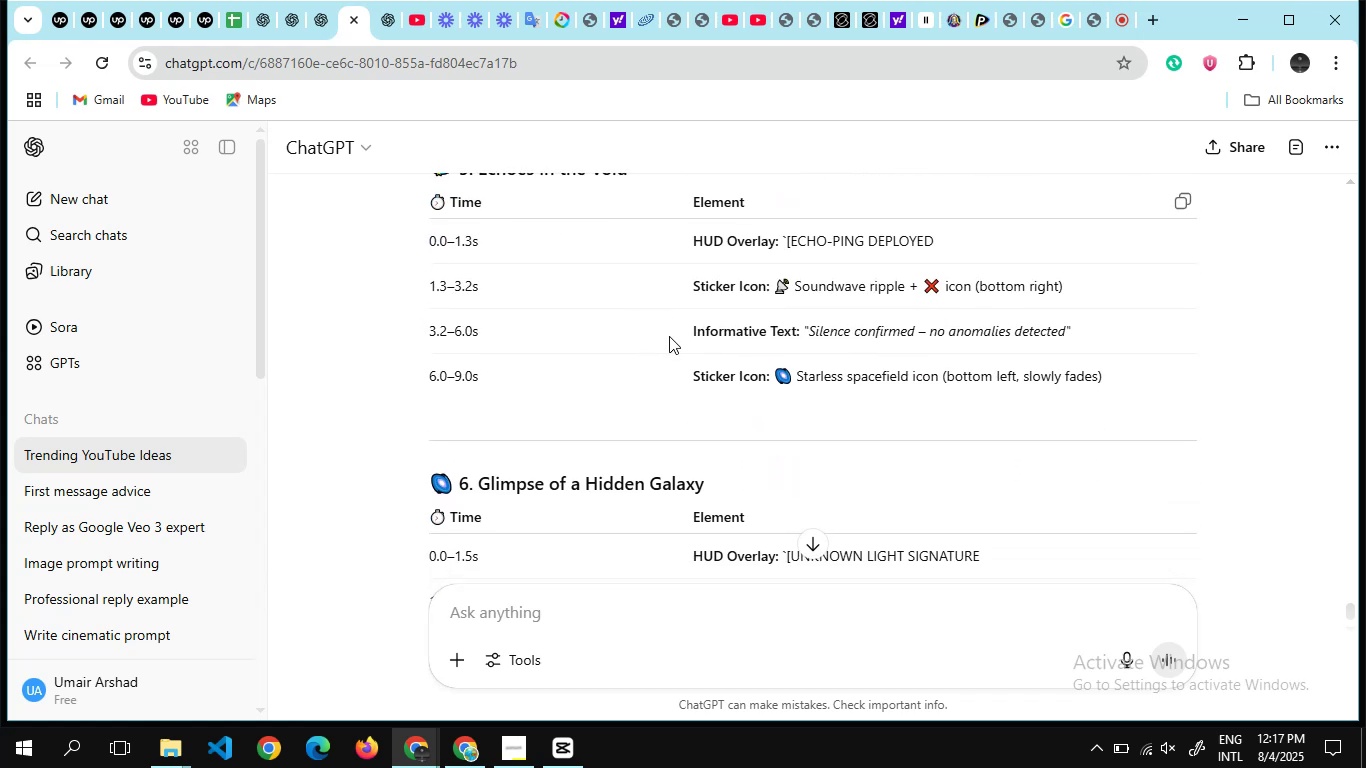 
scroll: coordinate [669, 336], scroll_direction: none, amount: 0.0
 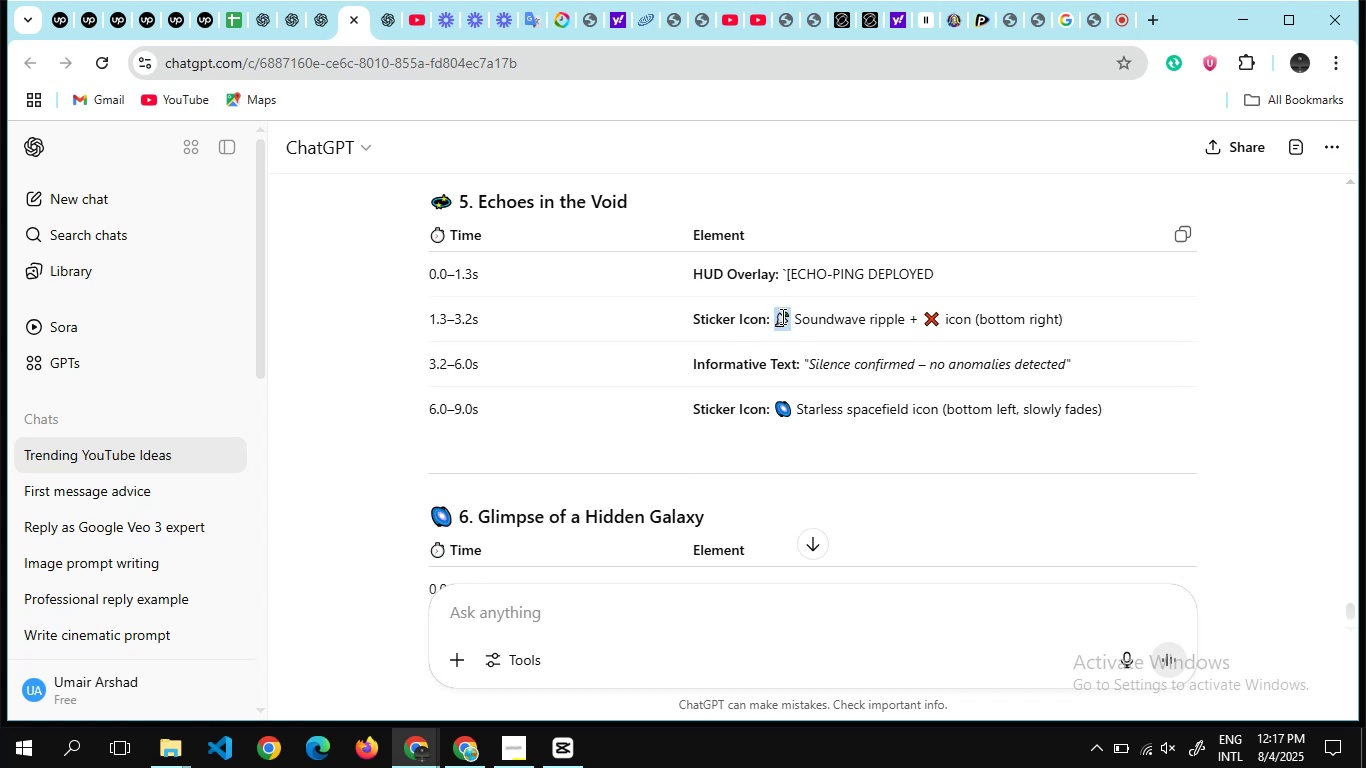 
wait(5.69)
 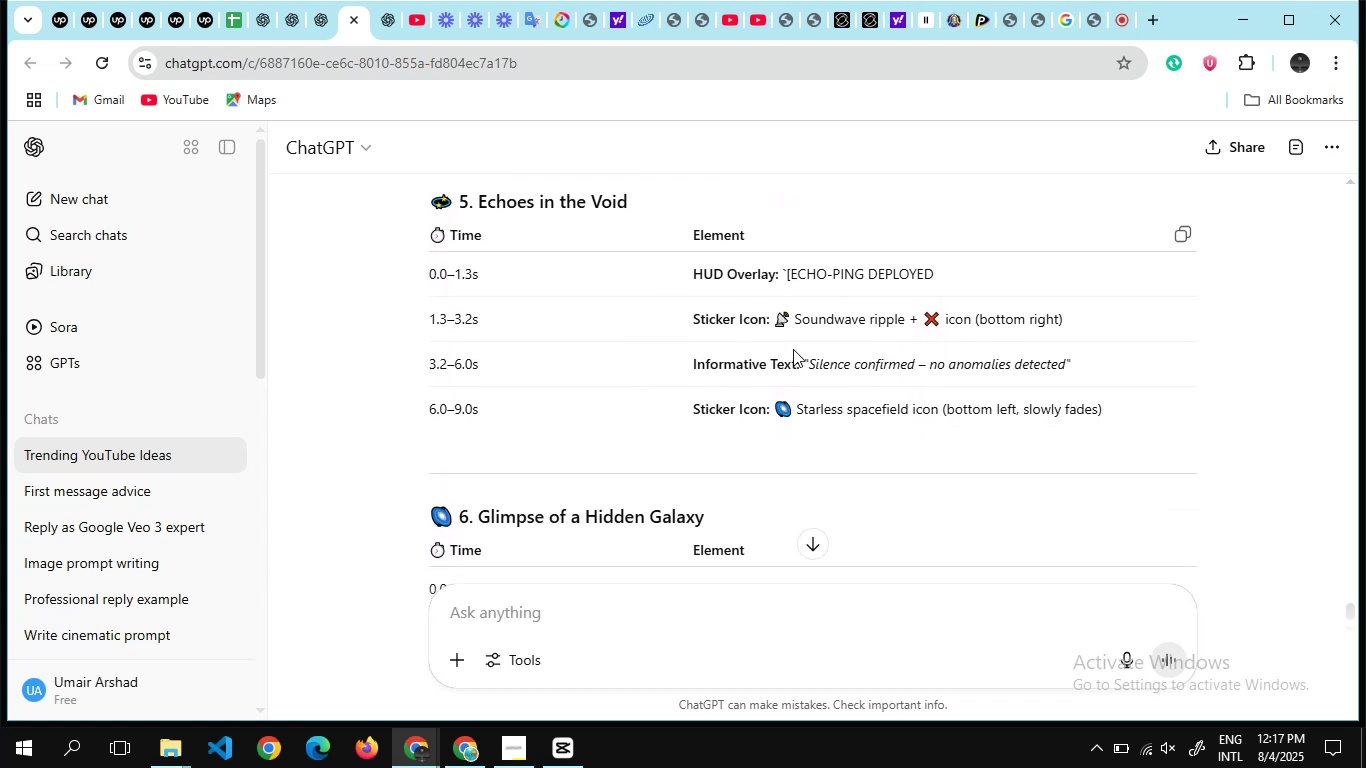 
key(Control+C)
 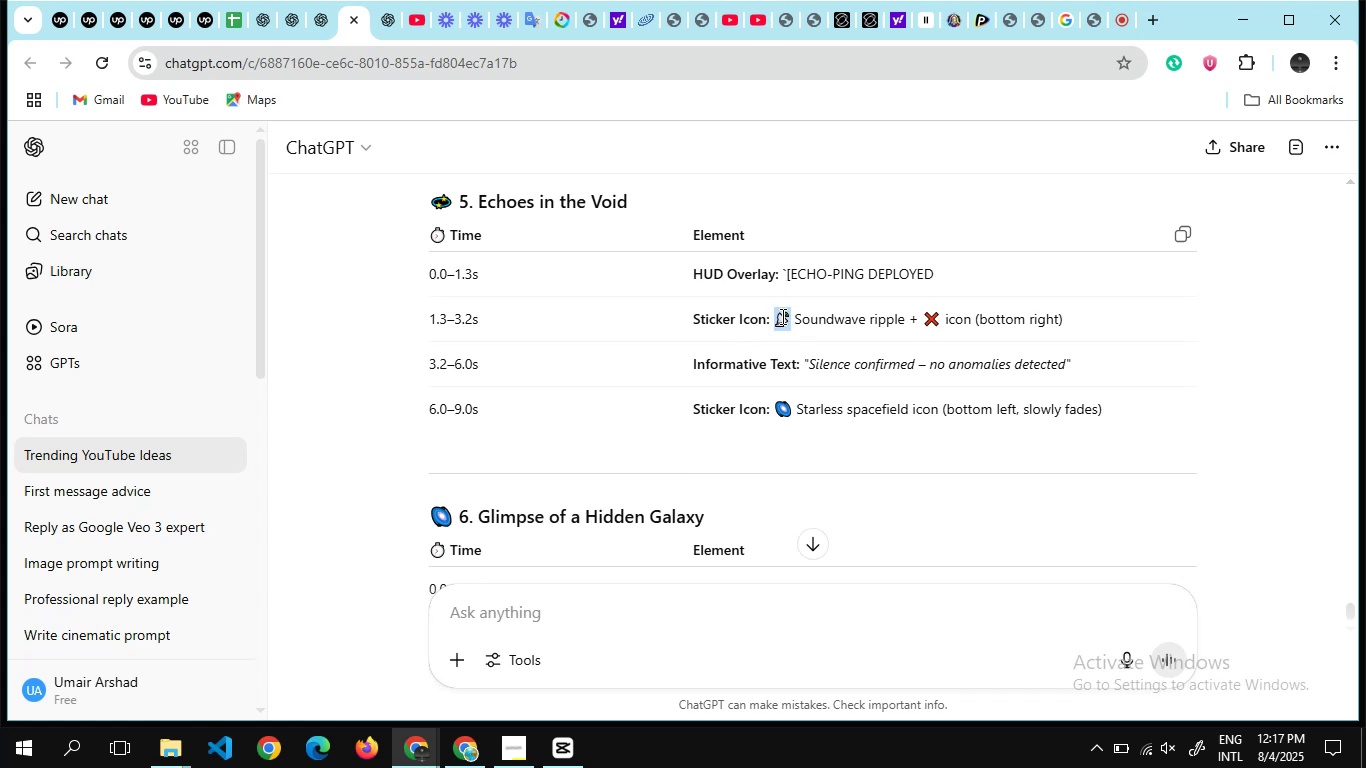 
key(Alt+AltLeft)
 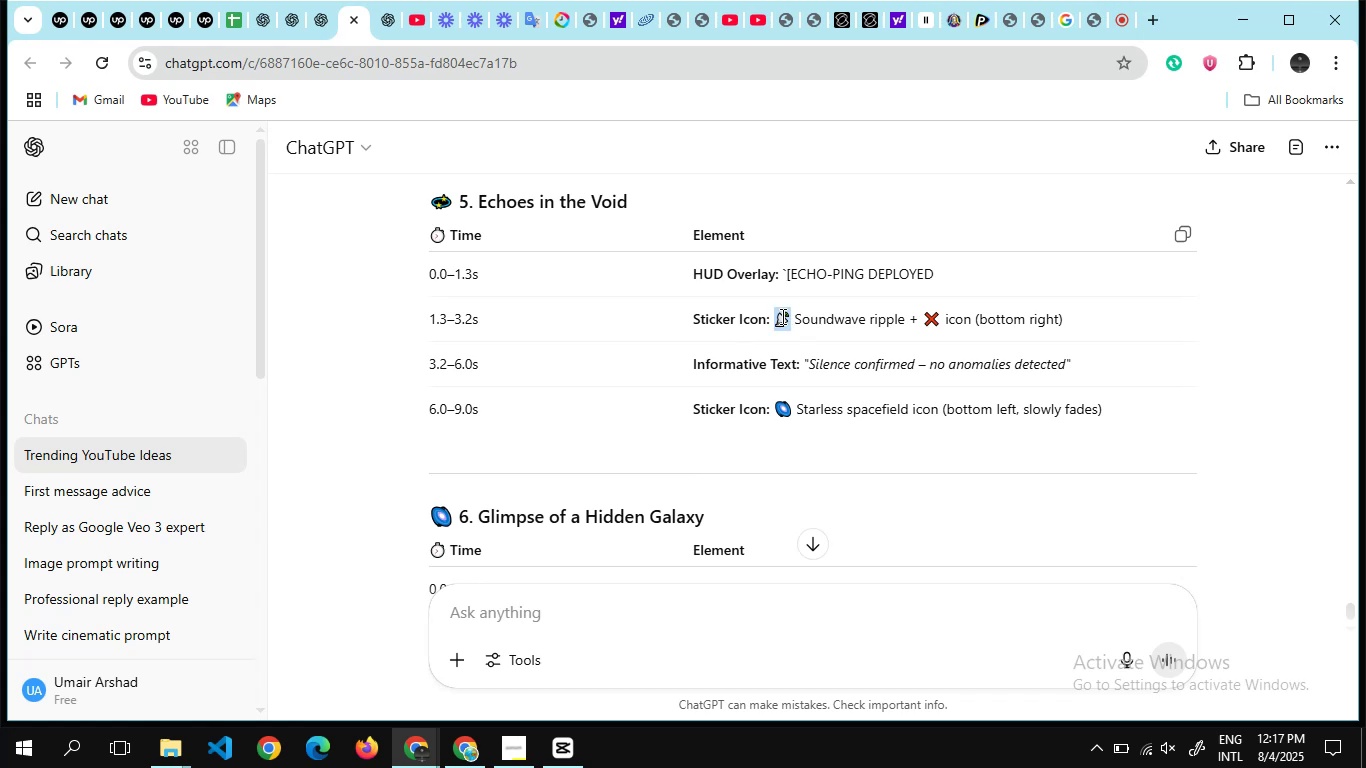 
key(Alt+CapsLock)
 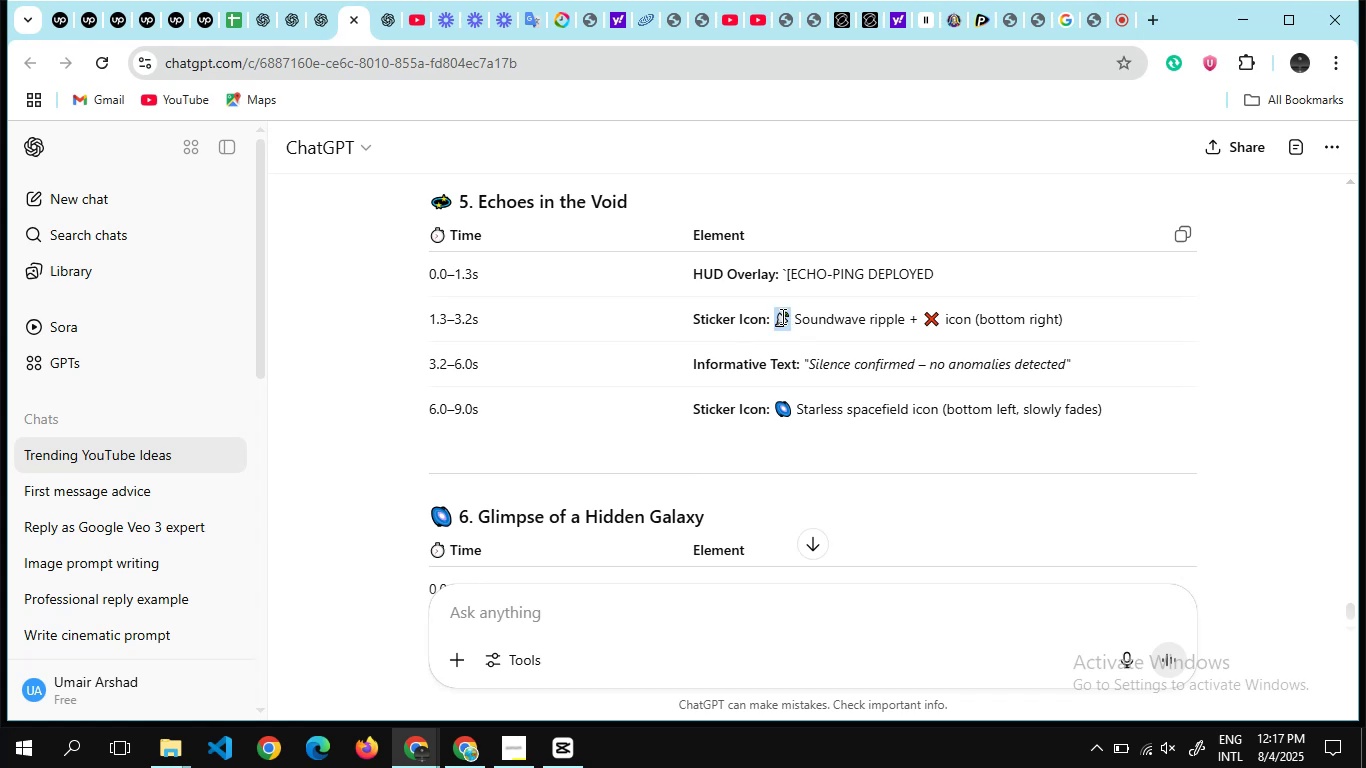 
key(Alt+AltLeft)
 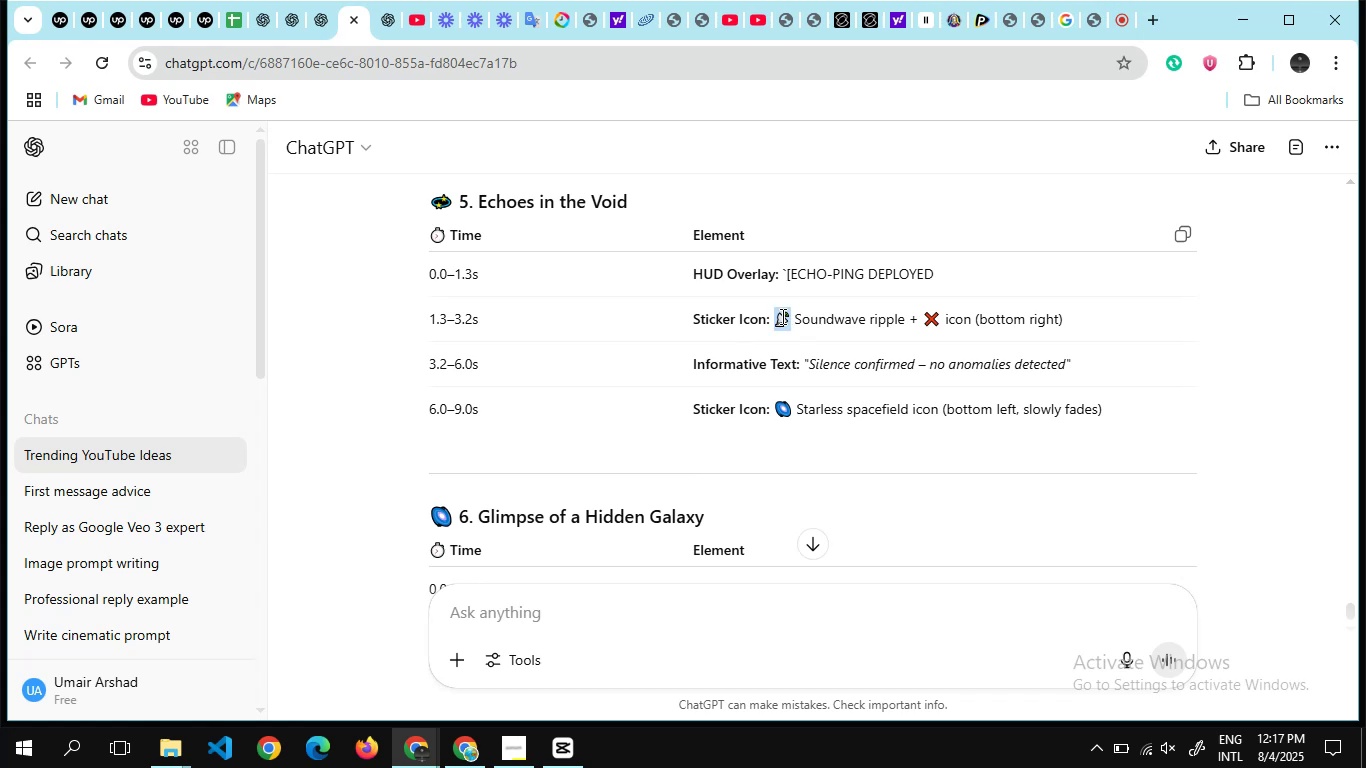 
key(Alt+Tab)
 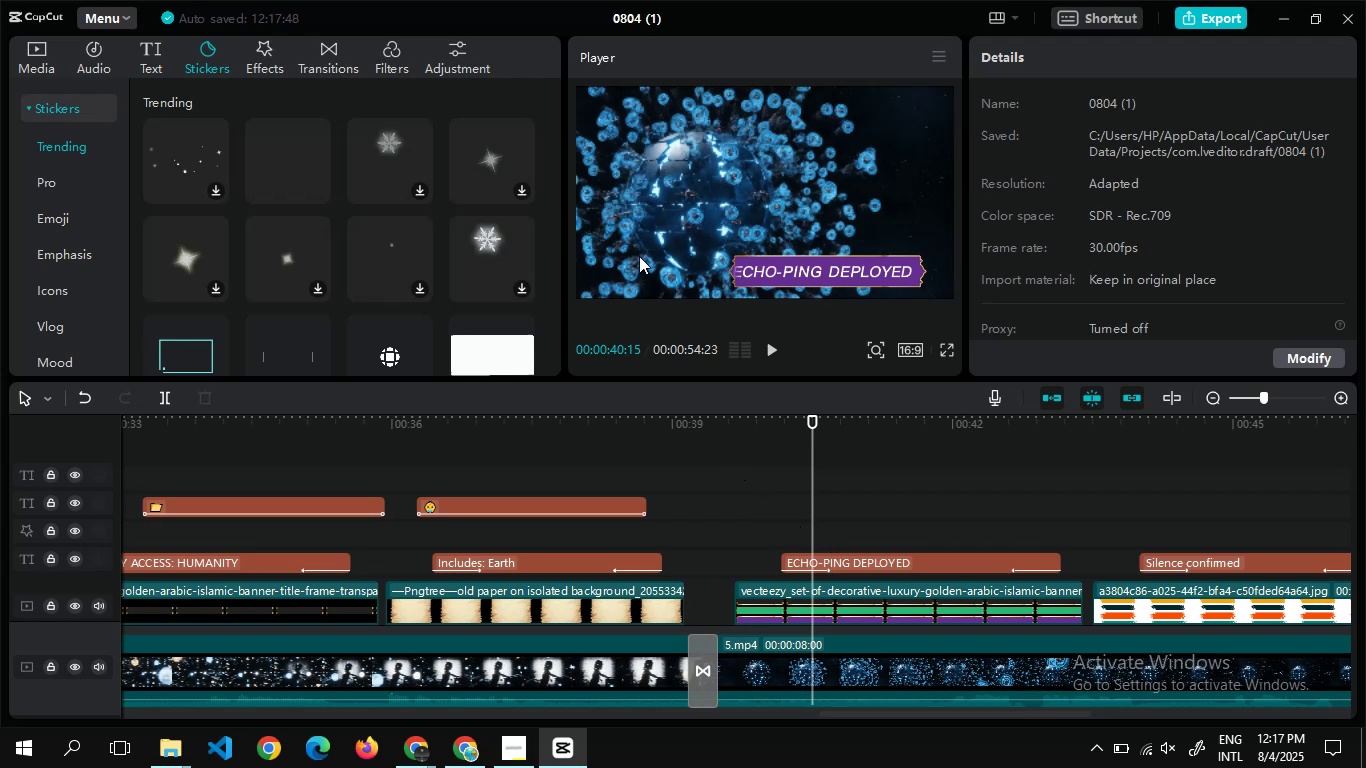 
wait(8.1)
 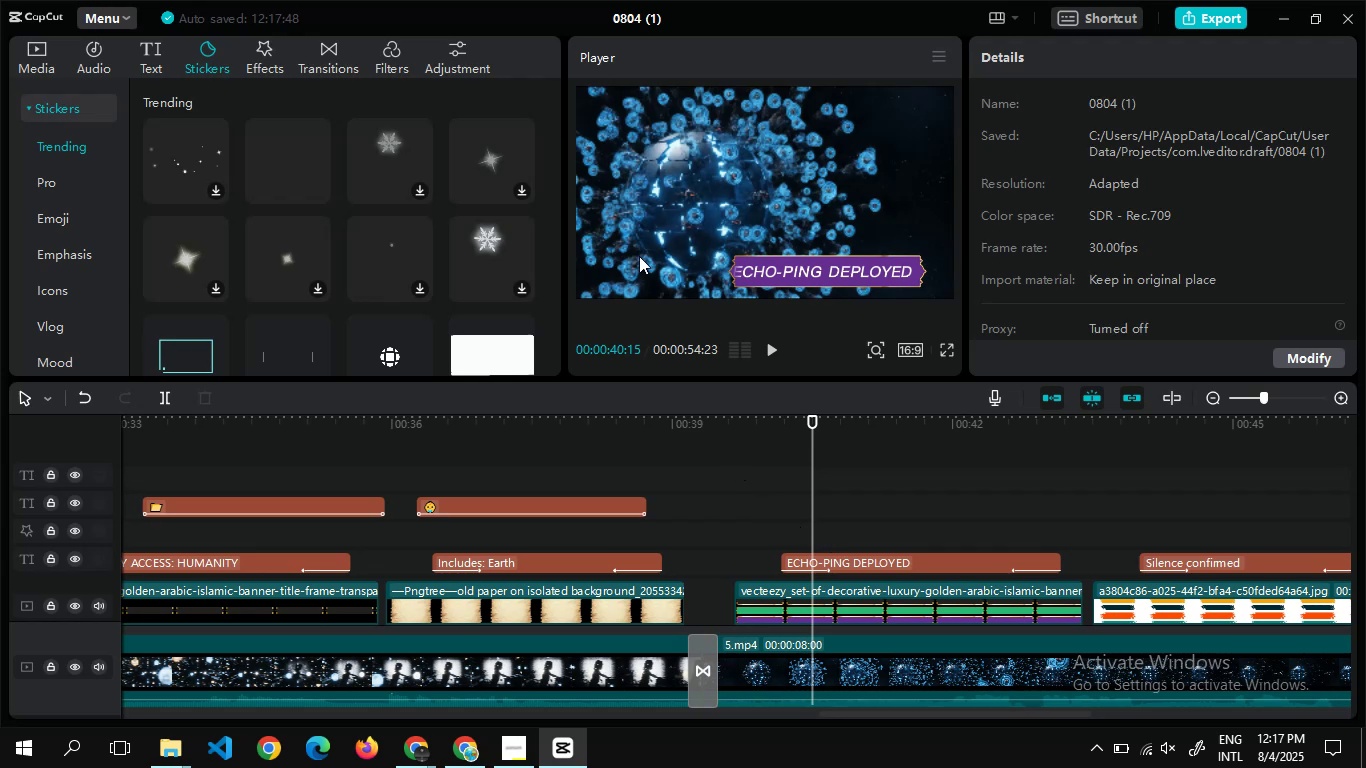 
left_click([148, 42])
 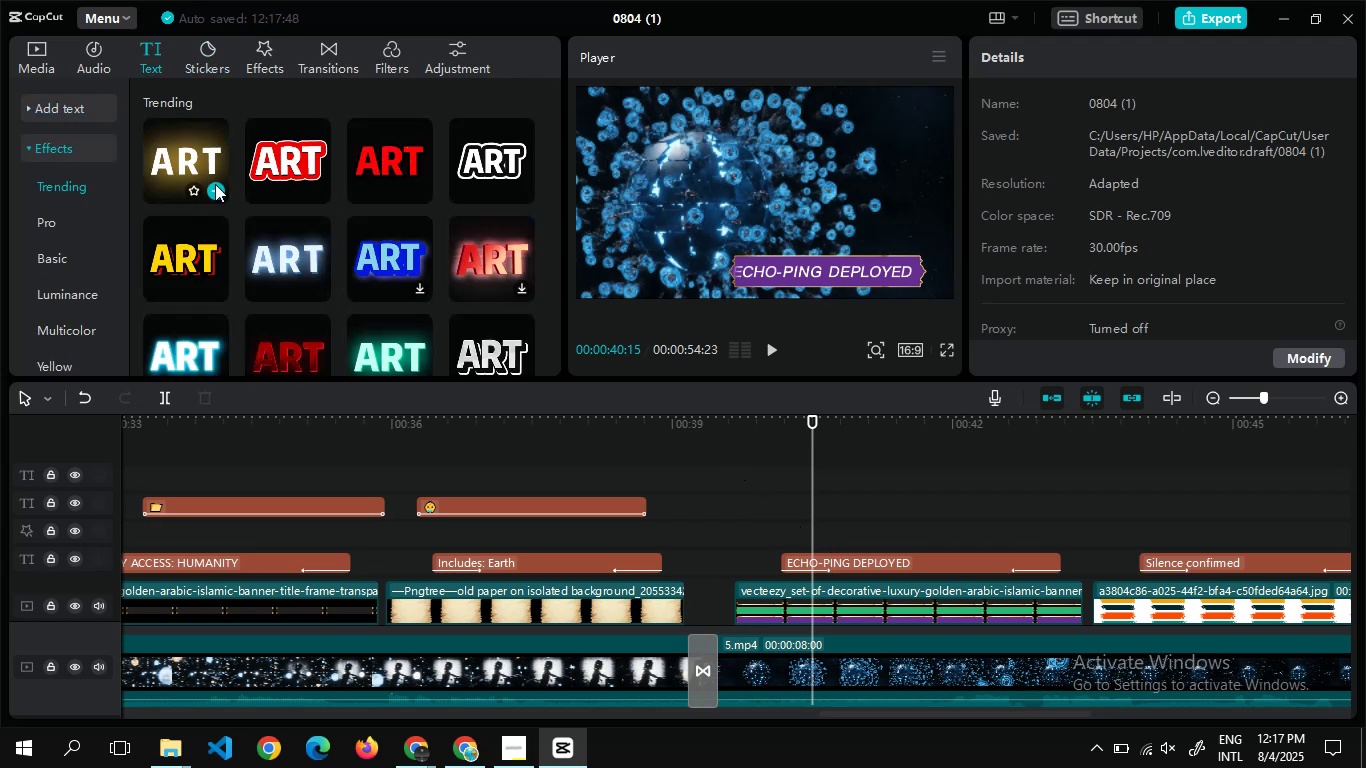 
left_click([215, 184])
 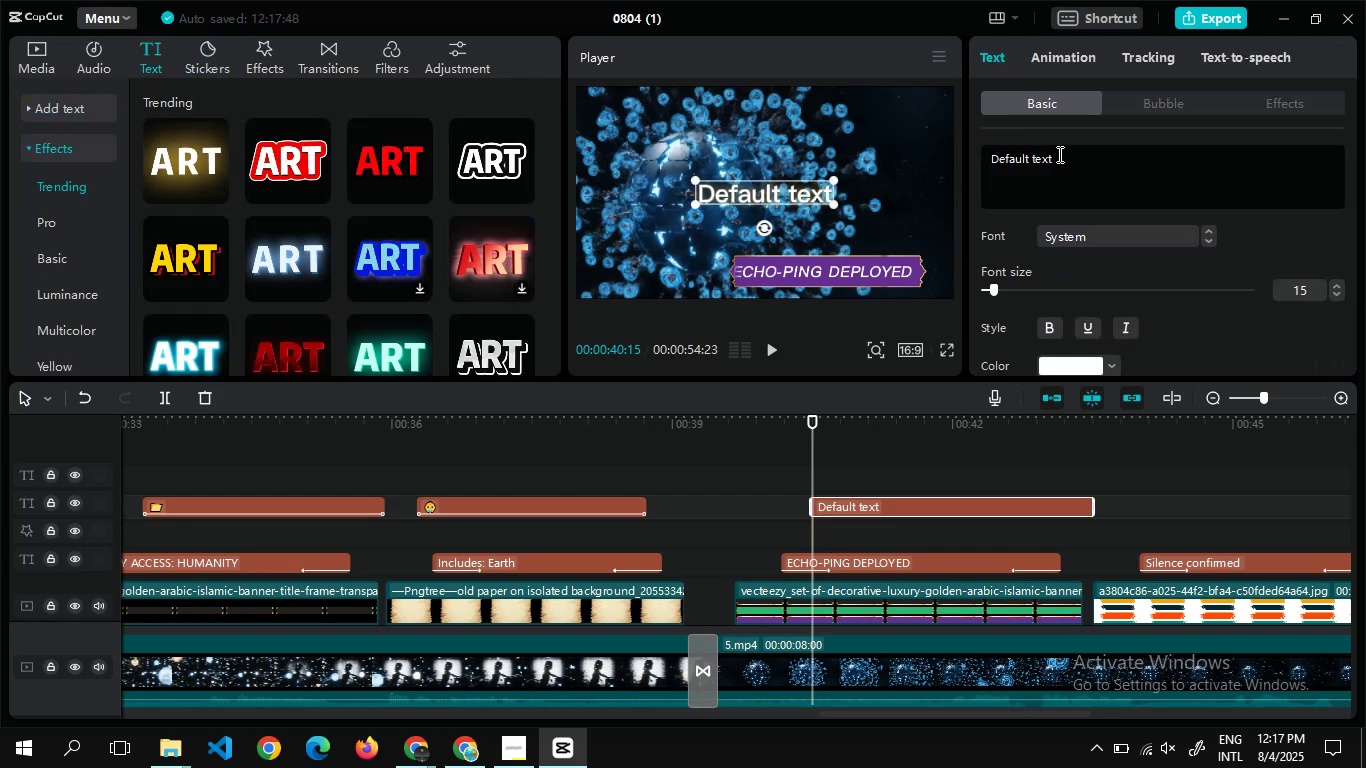 
left_click([1058, 154])
 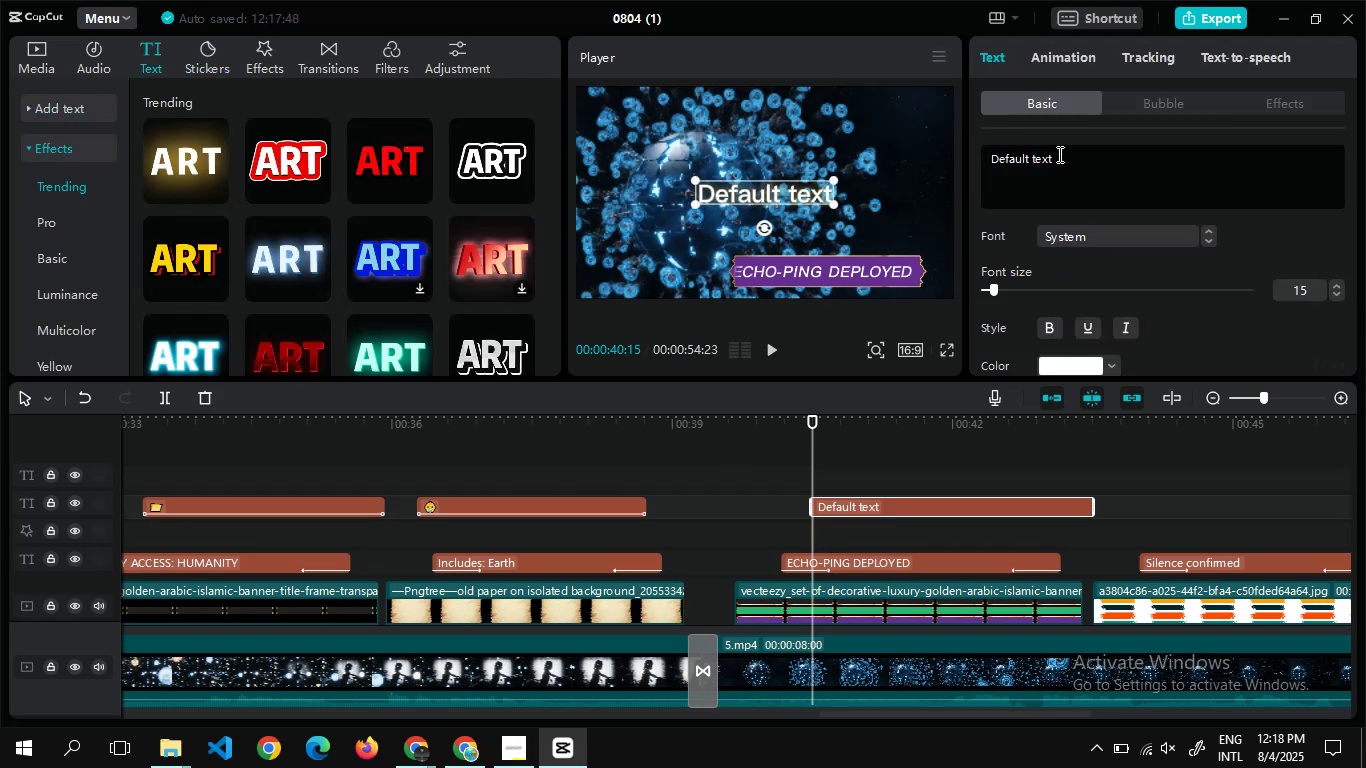 
key(Control+A)
 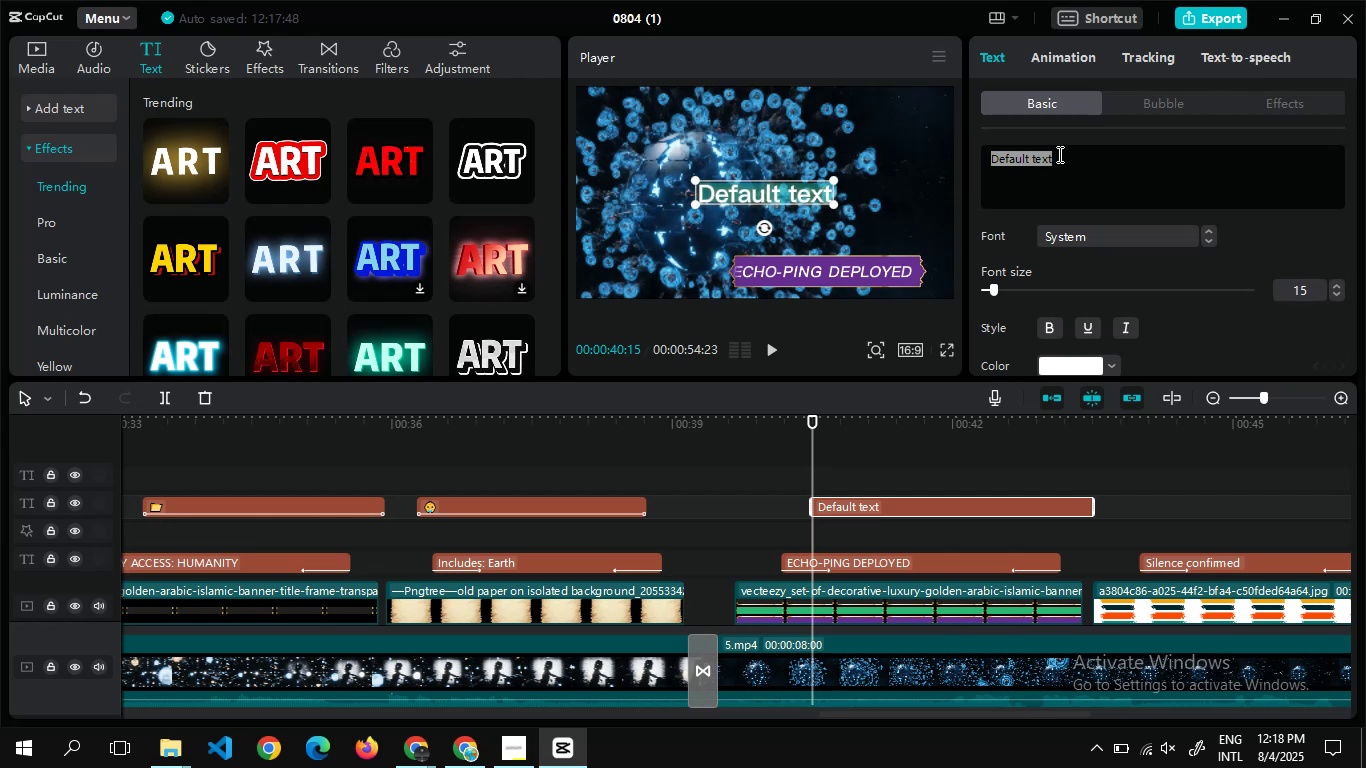 
key(Control+V)
 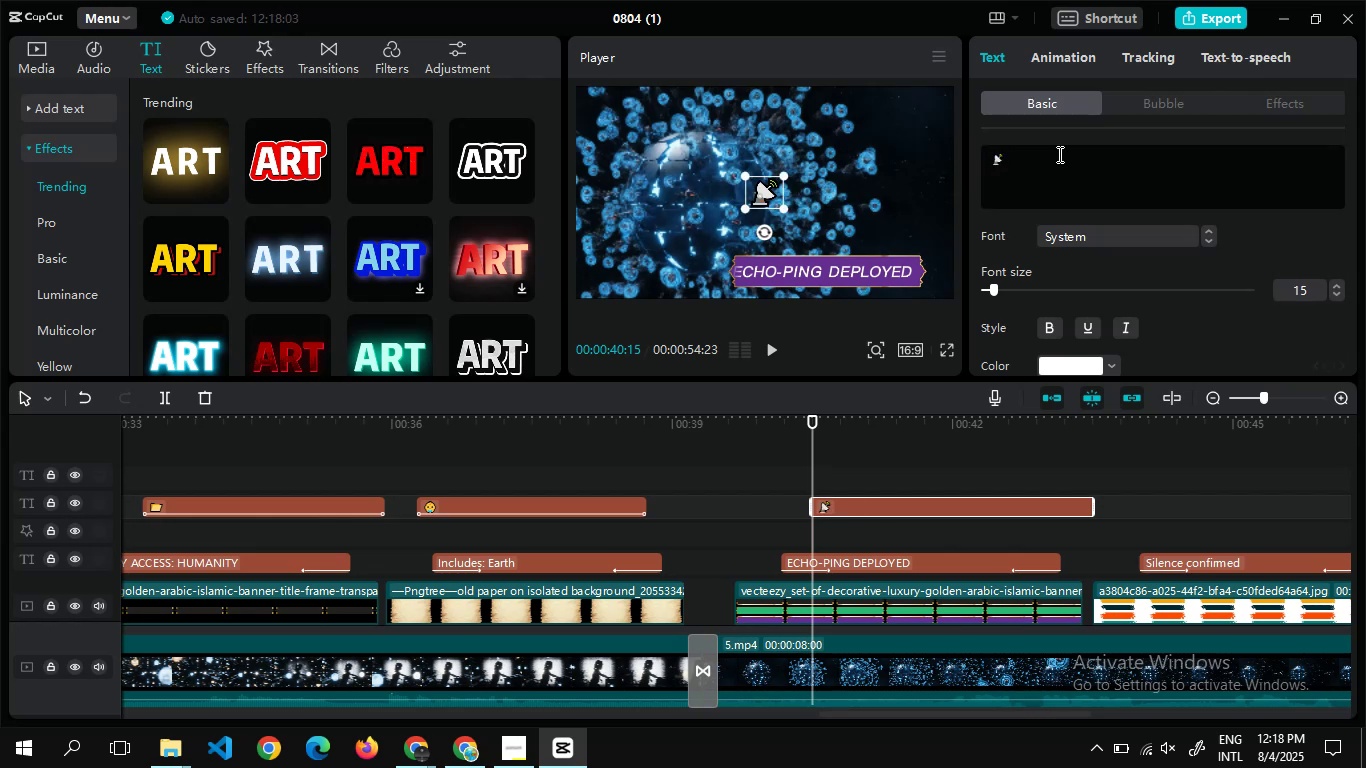 
key(Alt+Tab)
 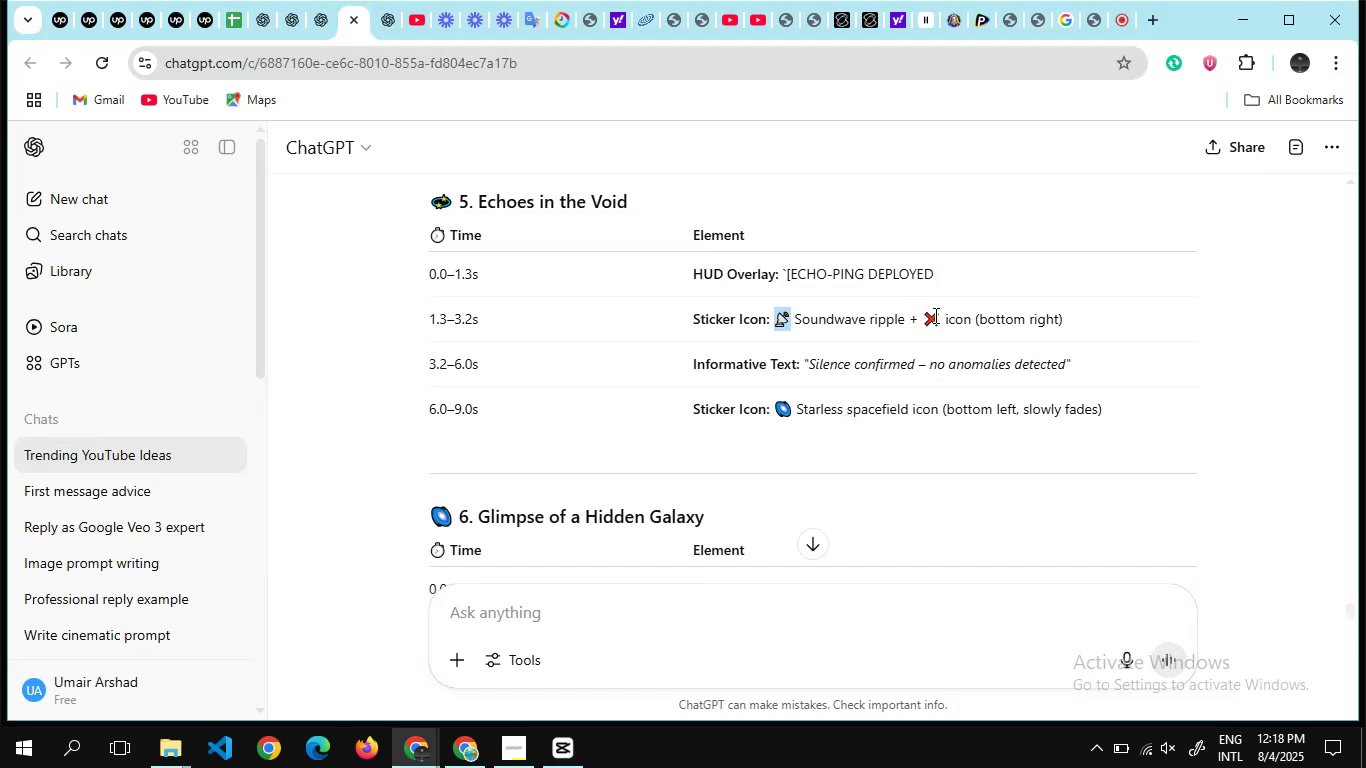 
wait(9.47)
 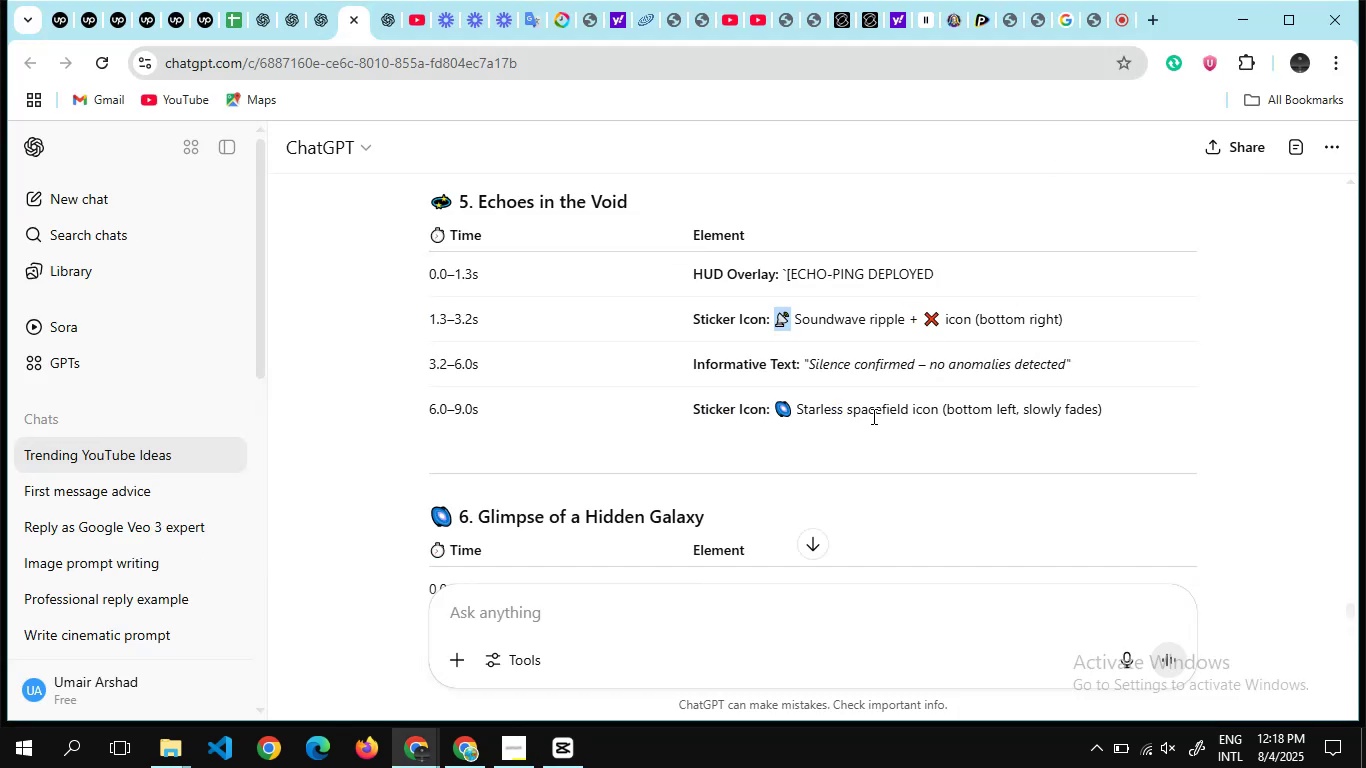 
key(Control+C)
 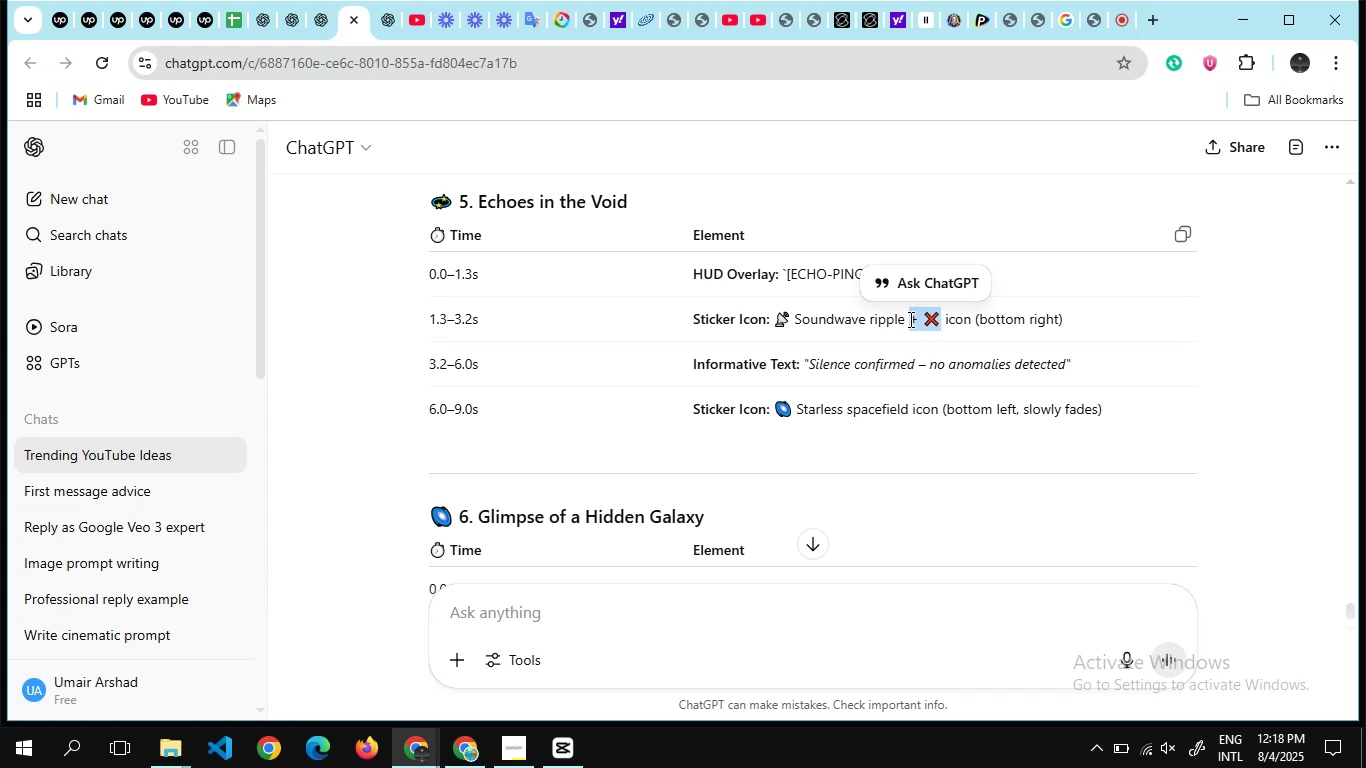 
key(Alt+Tab)
 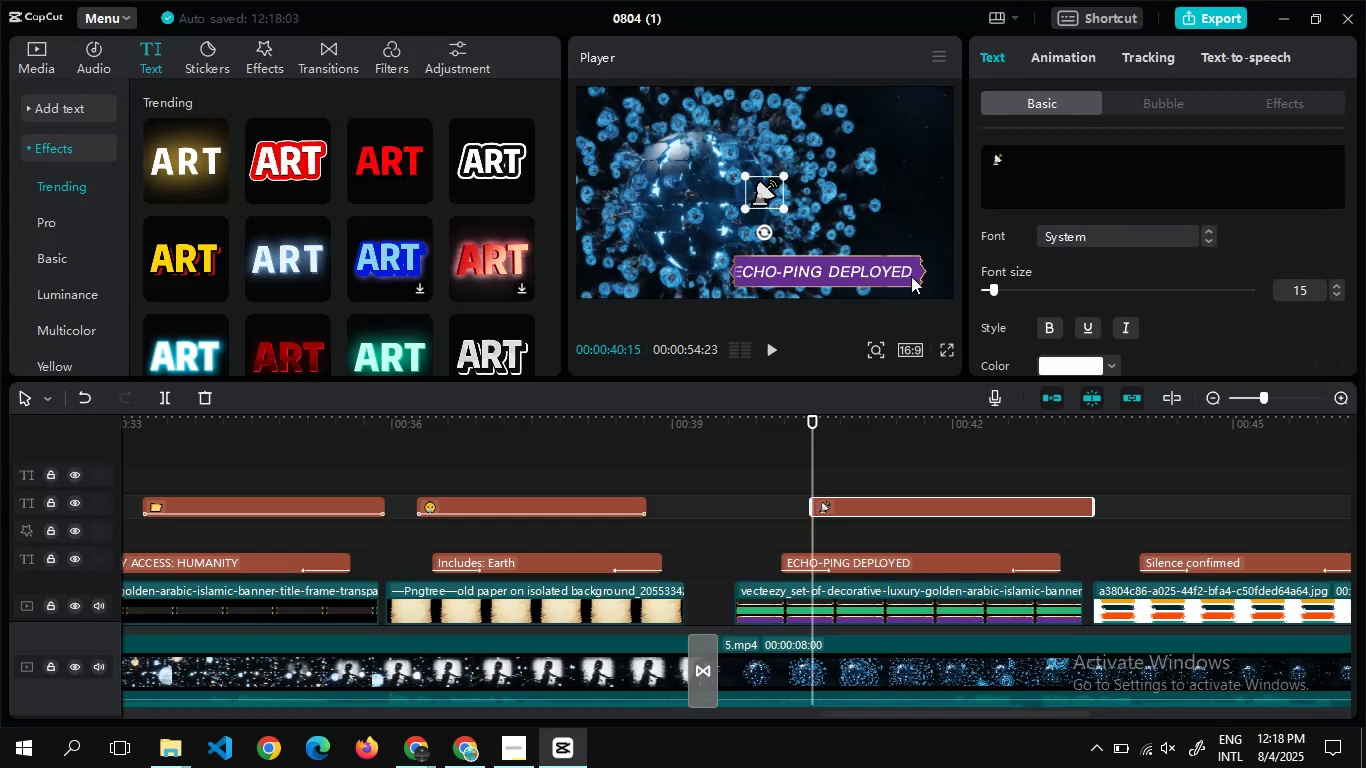 
key(Control+V)
 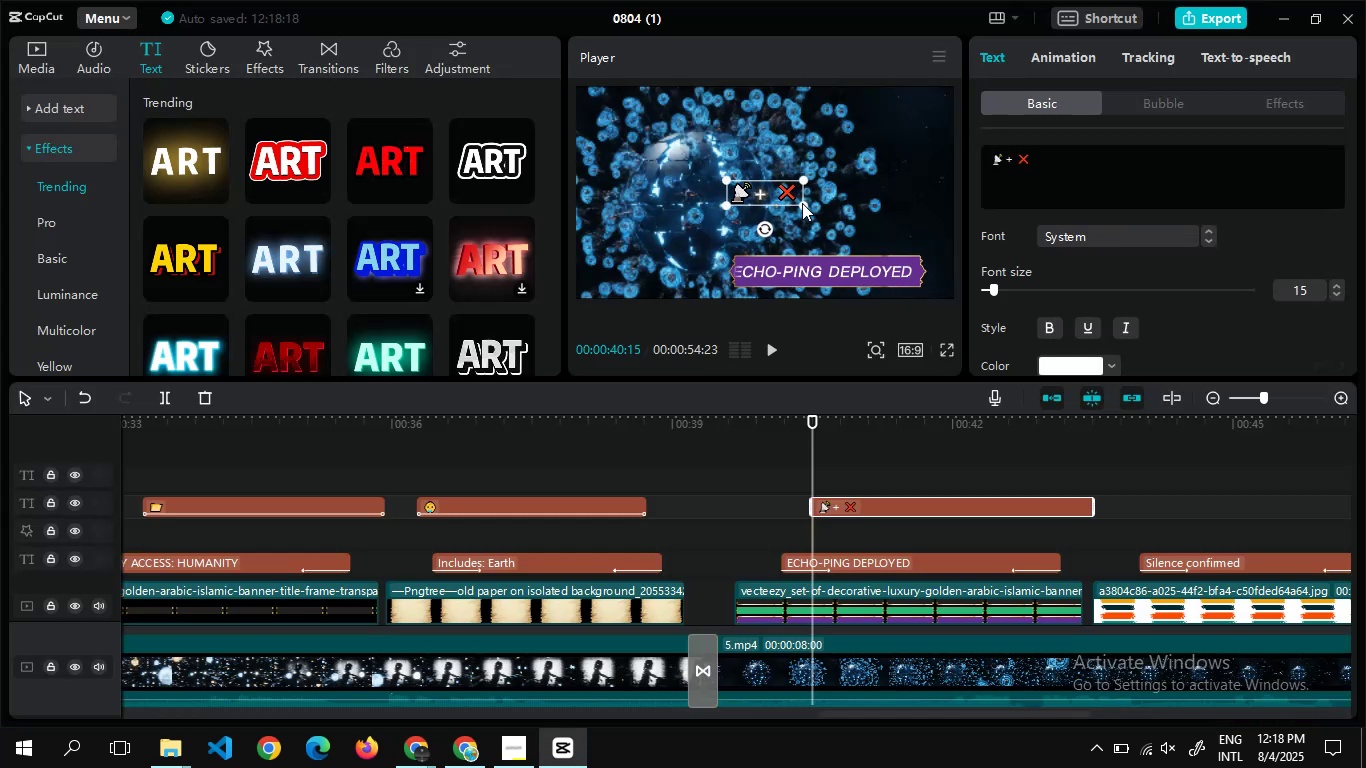 
wait(9.02)
 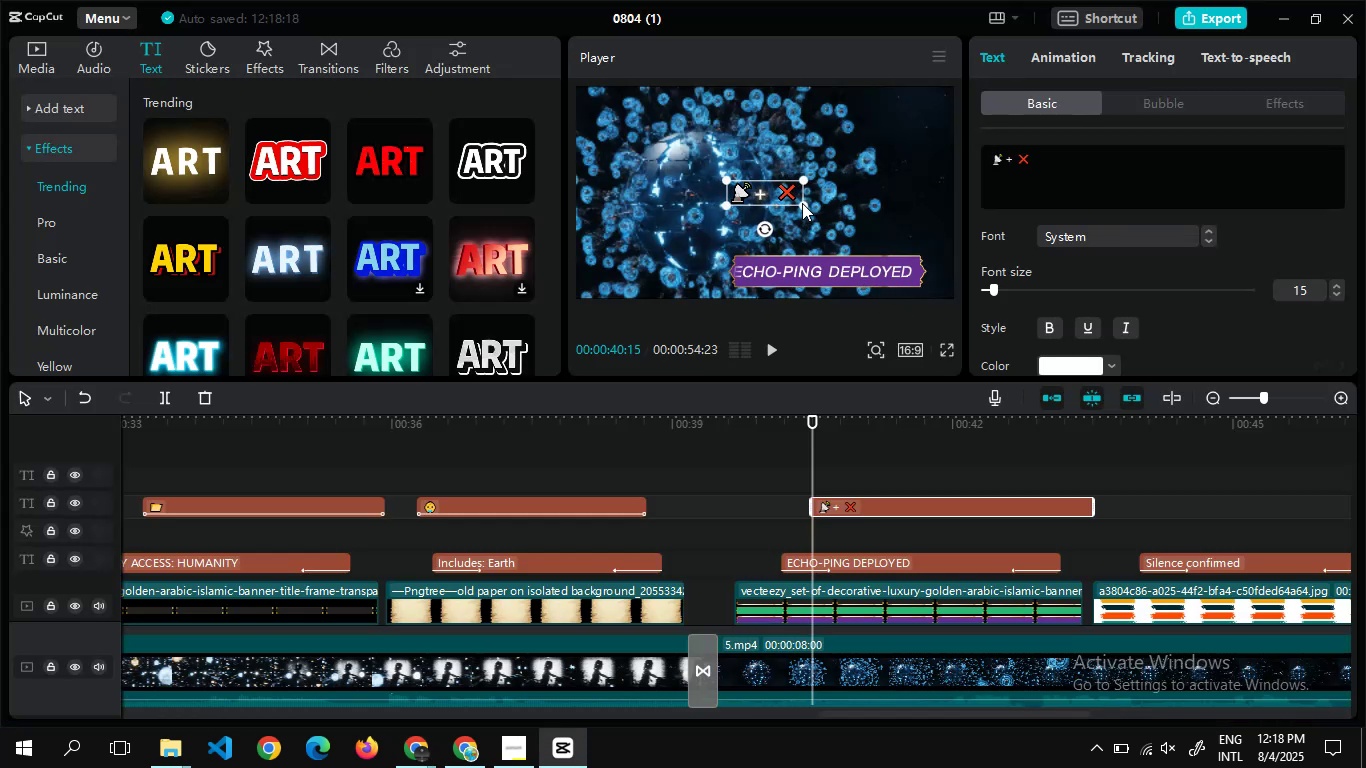 
left_click([1053, 53])
 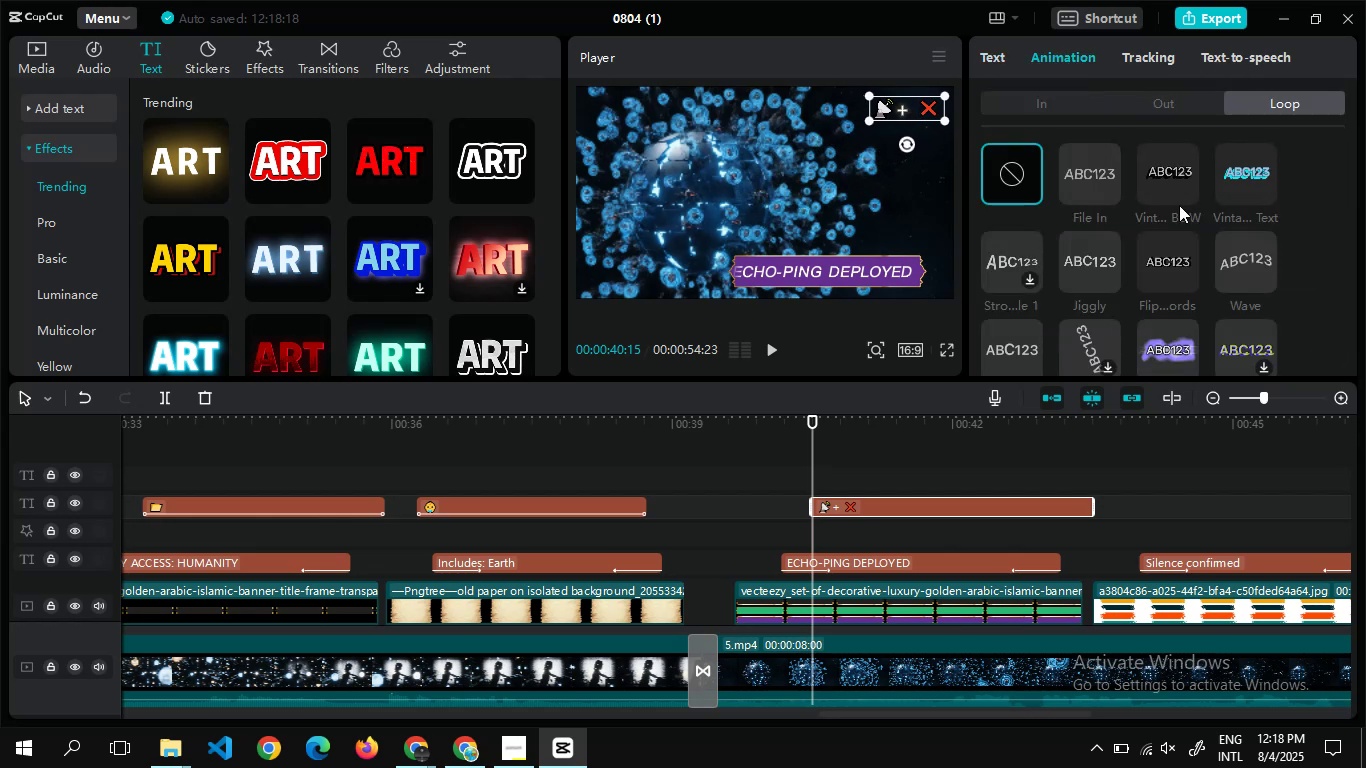 
mouse_move([1106, 263])
 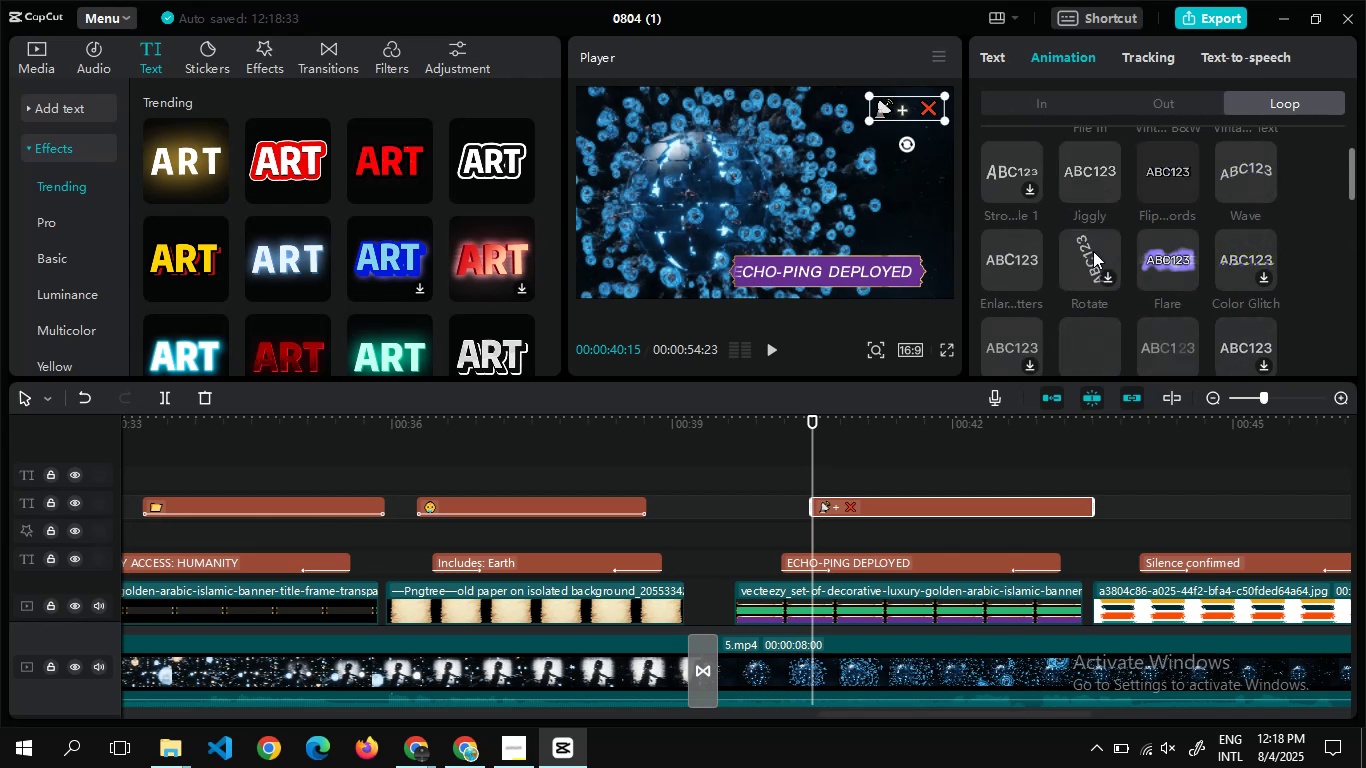 
wait(5.41)
 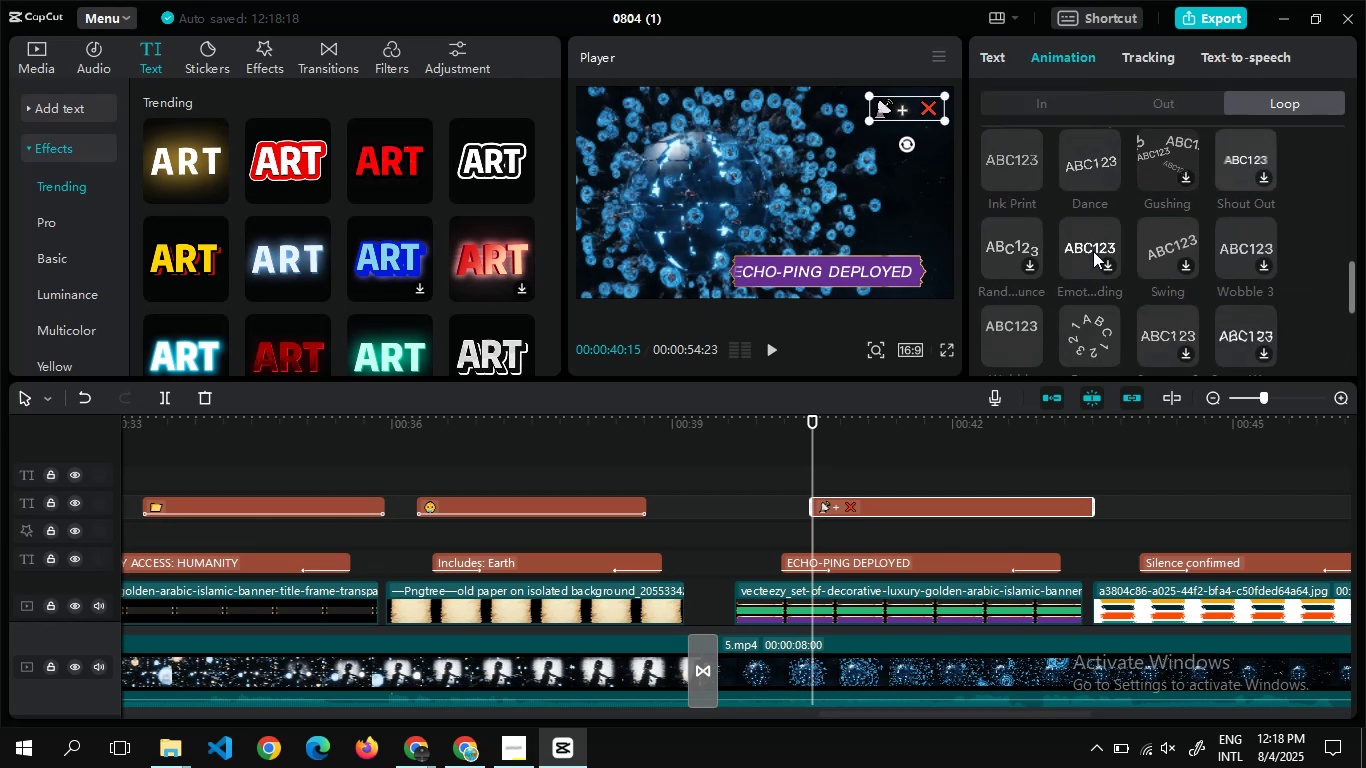 
left_click([1088, 255])
 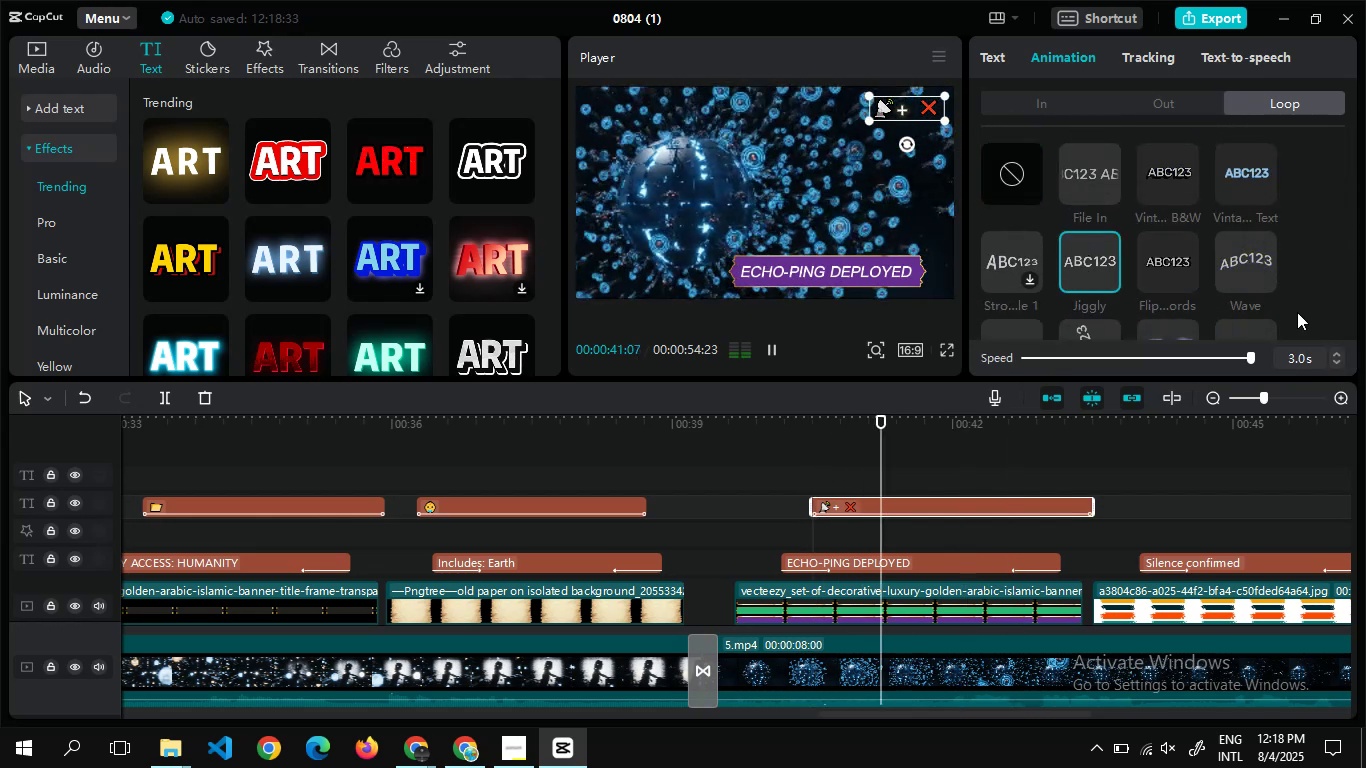 
wait(9.38)
 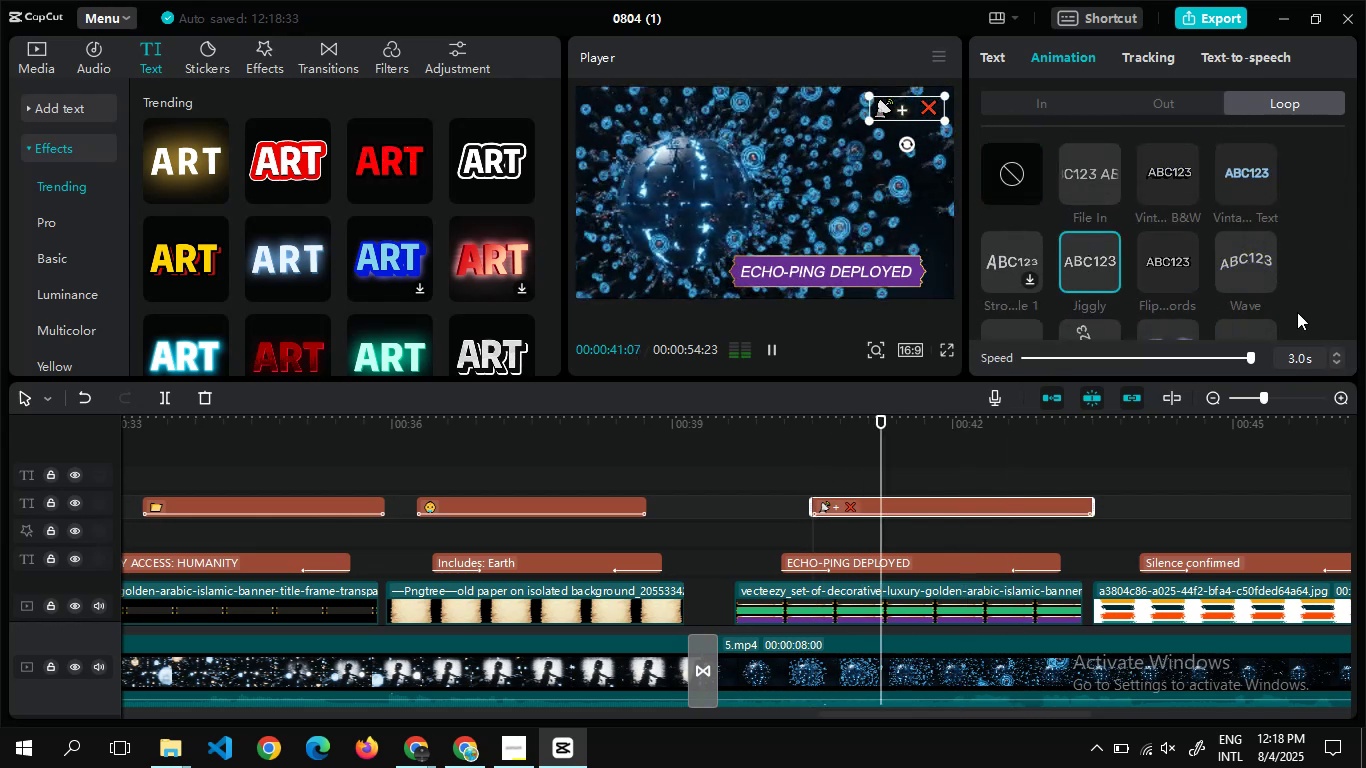 
left_click([344, 685])
 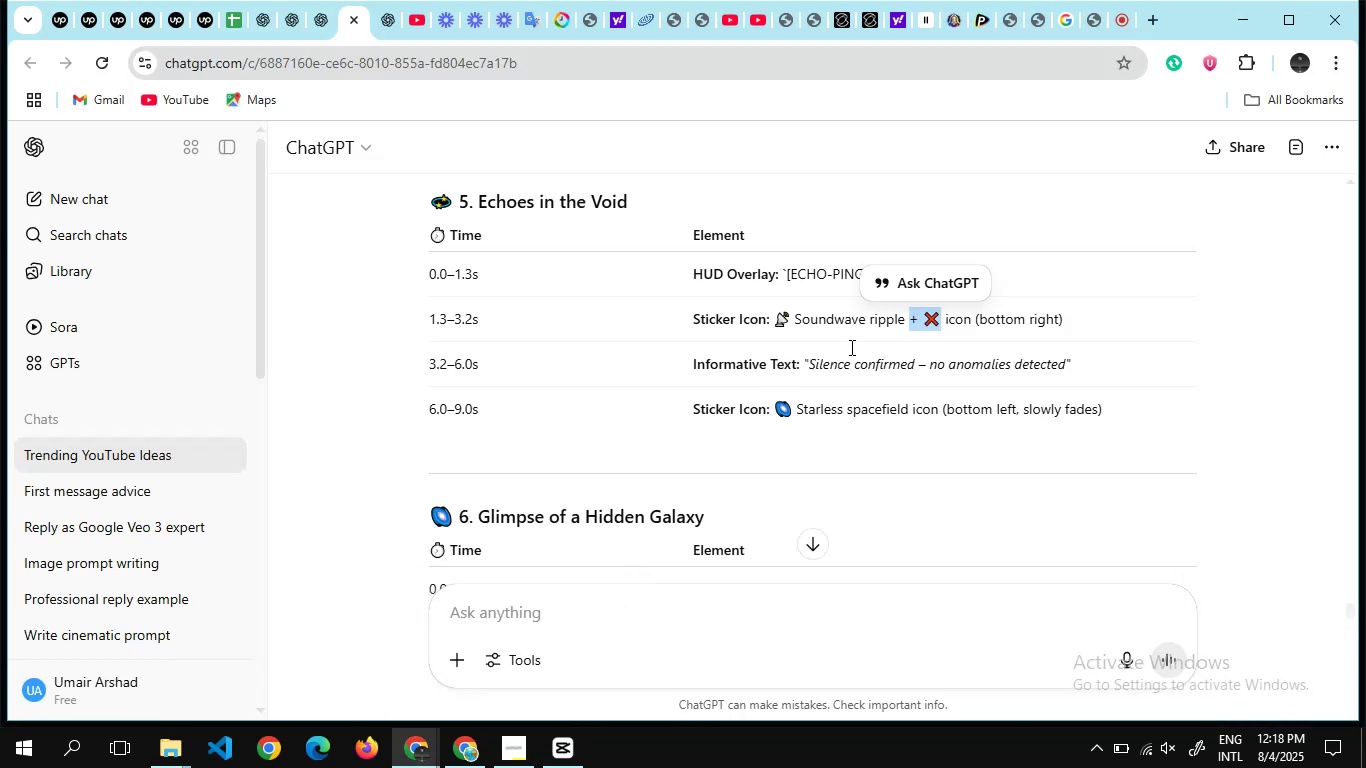 
wait(7.68)
 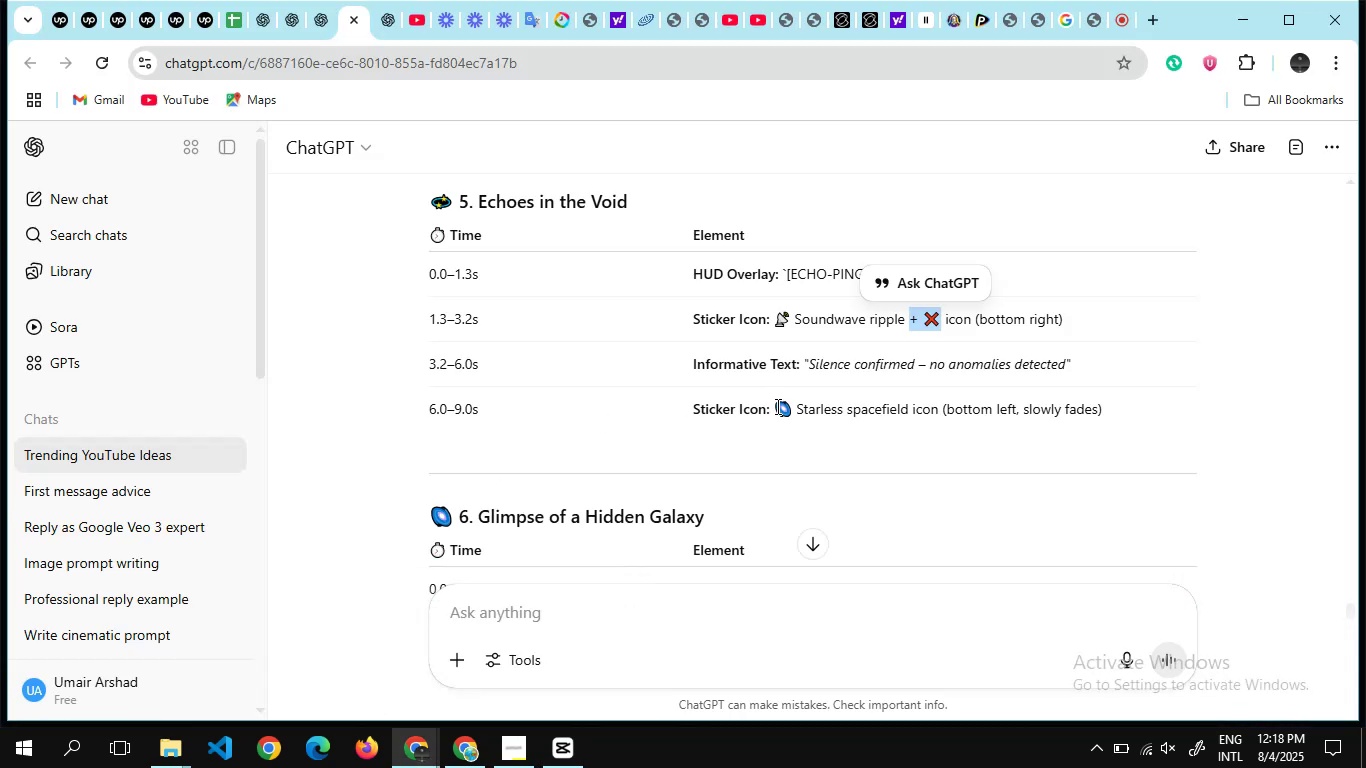 
left_click([822, 353])
 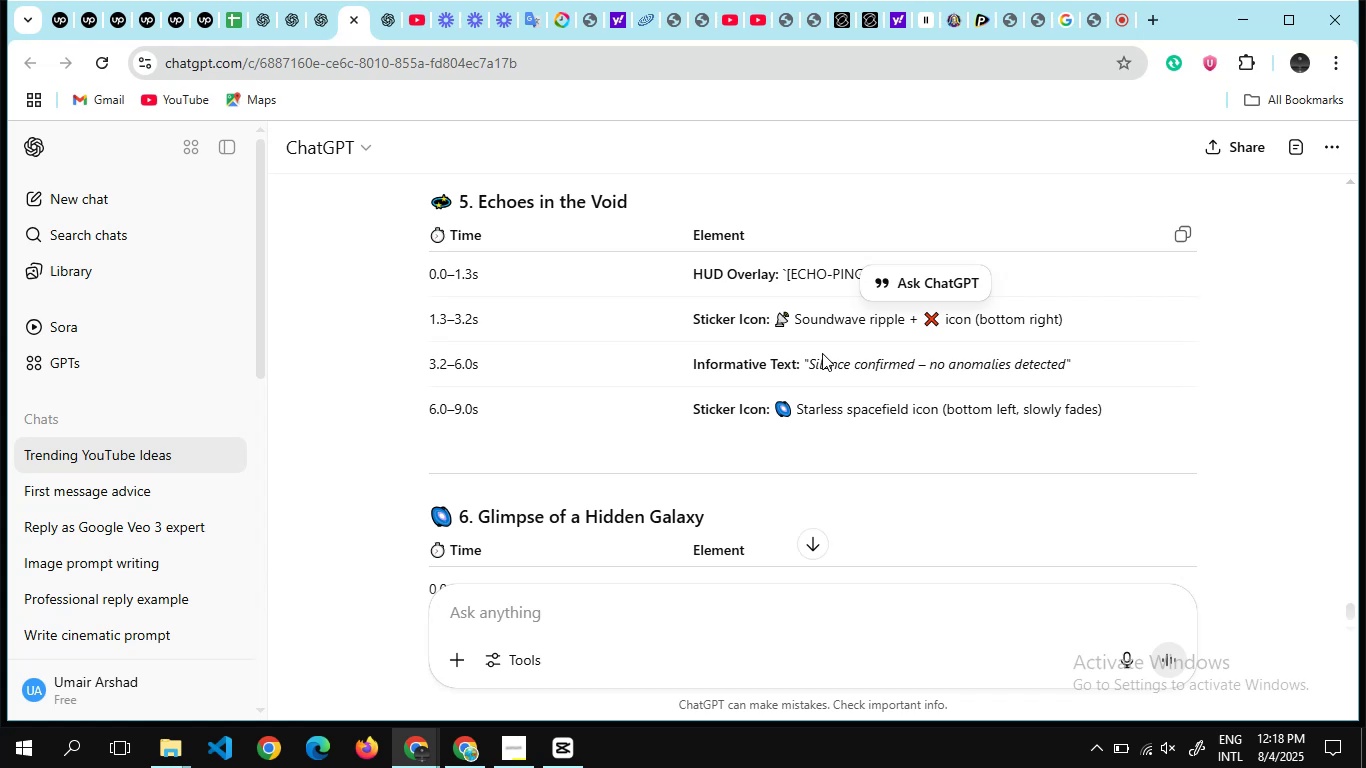 
scroll: coordinate [822, 353], scroll_direction: down, amount: 1.0
 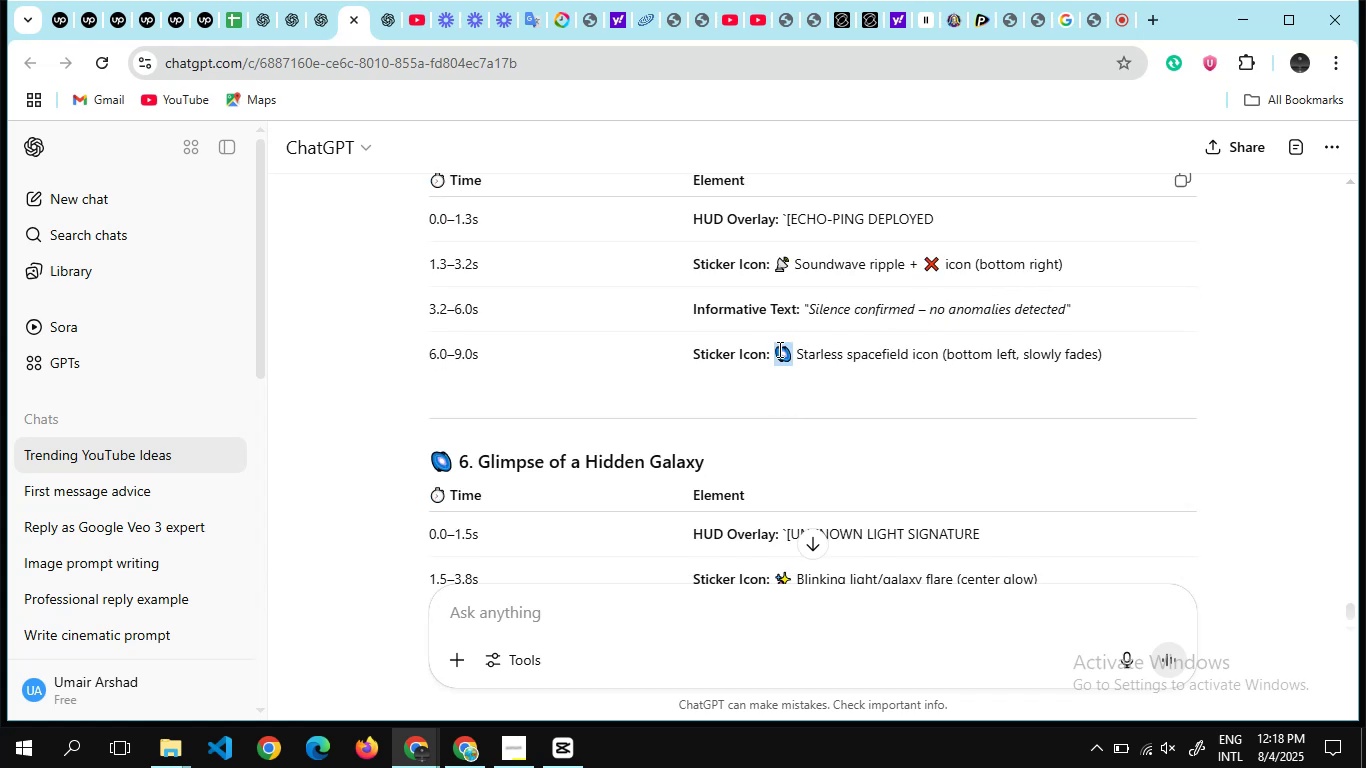 
key(Control+C)
 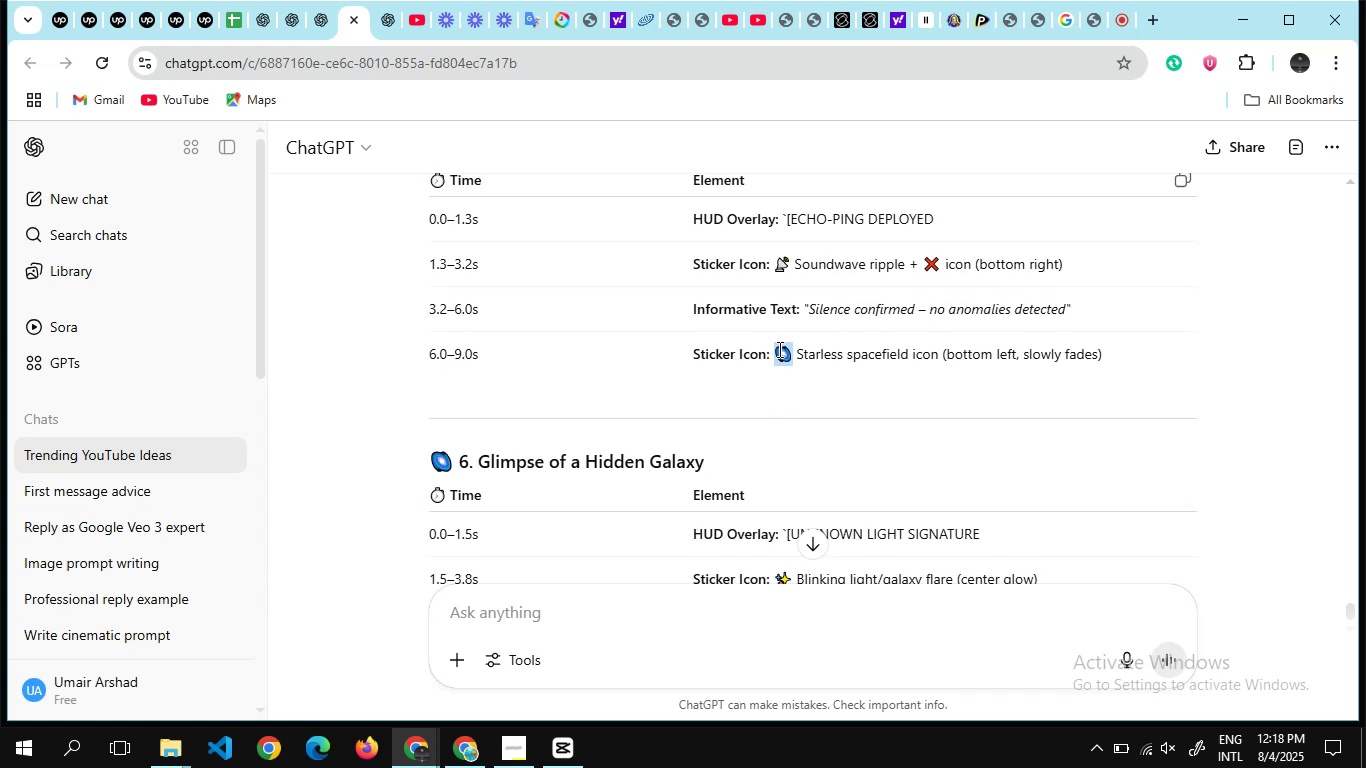 
key(Alt+Tab)
 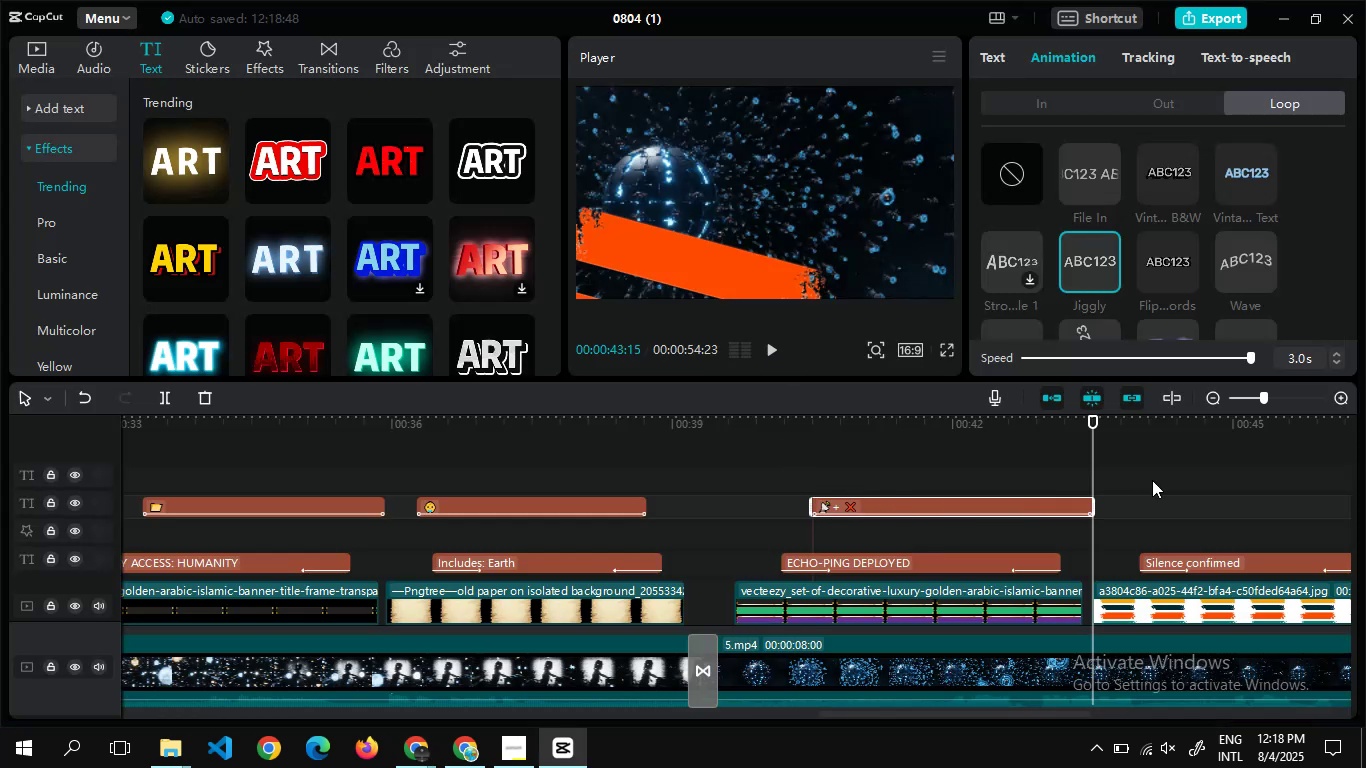 
double_click([1153, 480])
 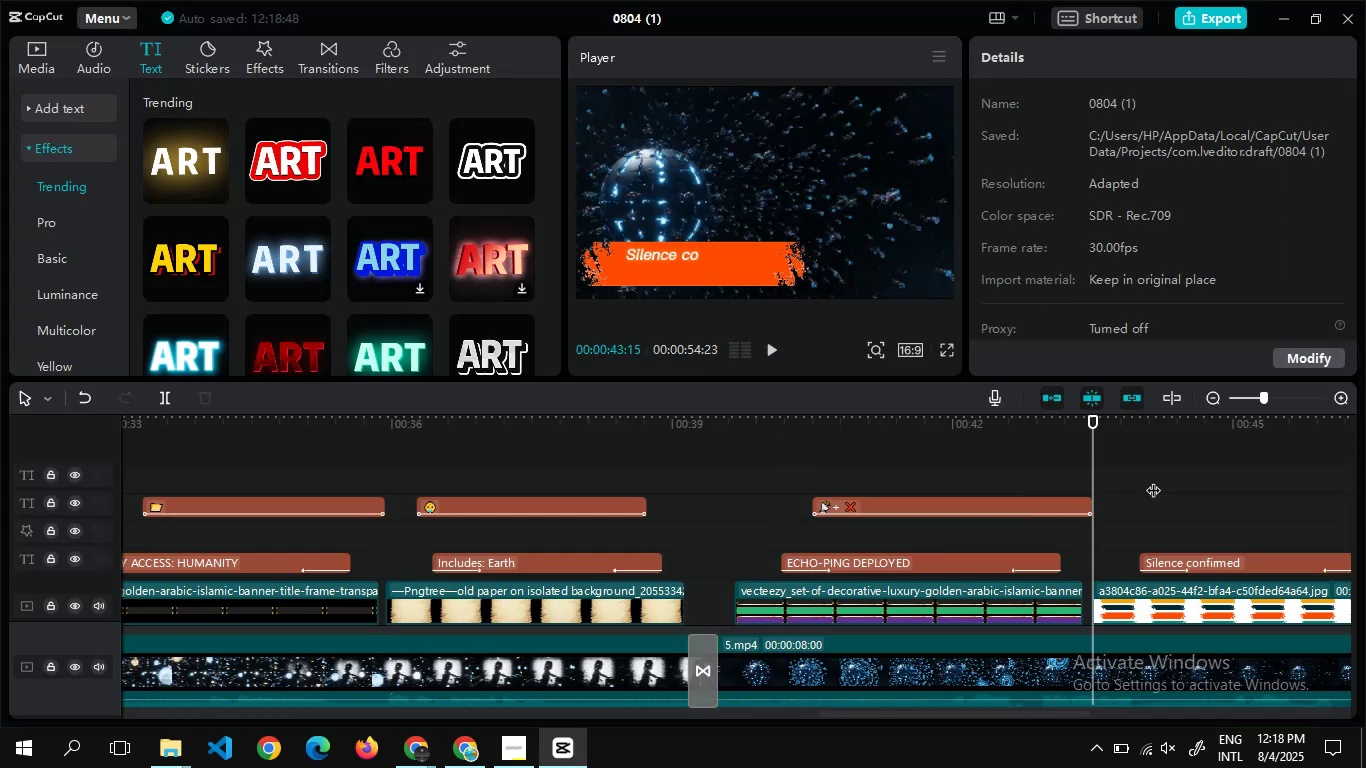 
triple_click([1153, 480])
 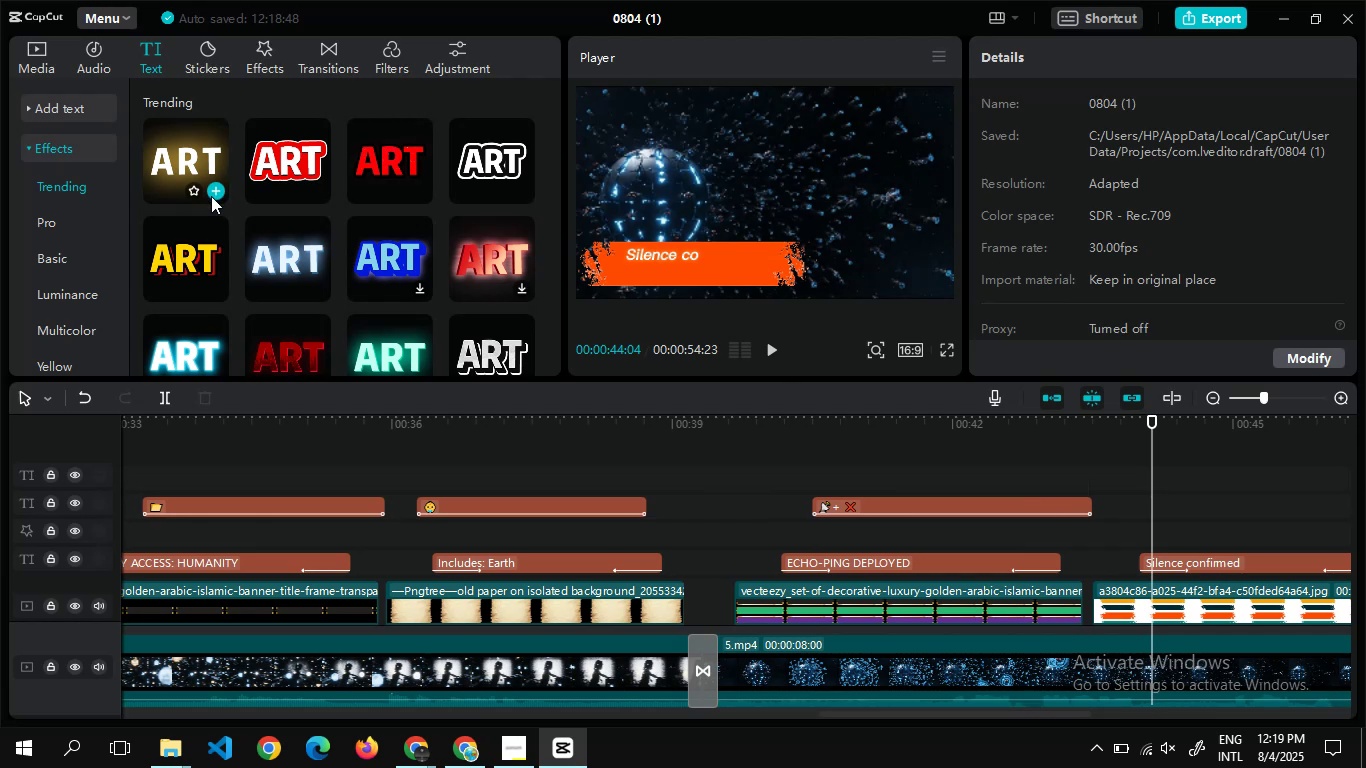 
left_click([211, 196])
 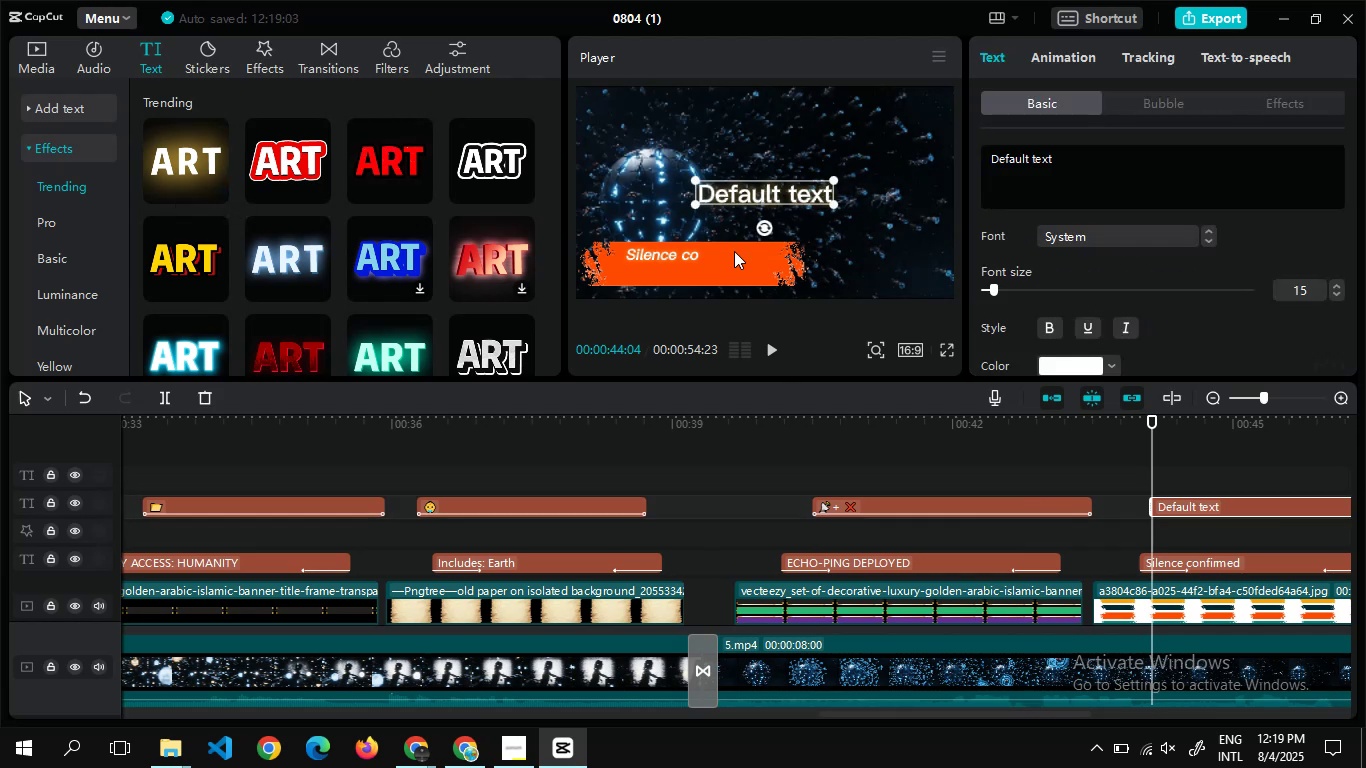 
key(Control+A)
 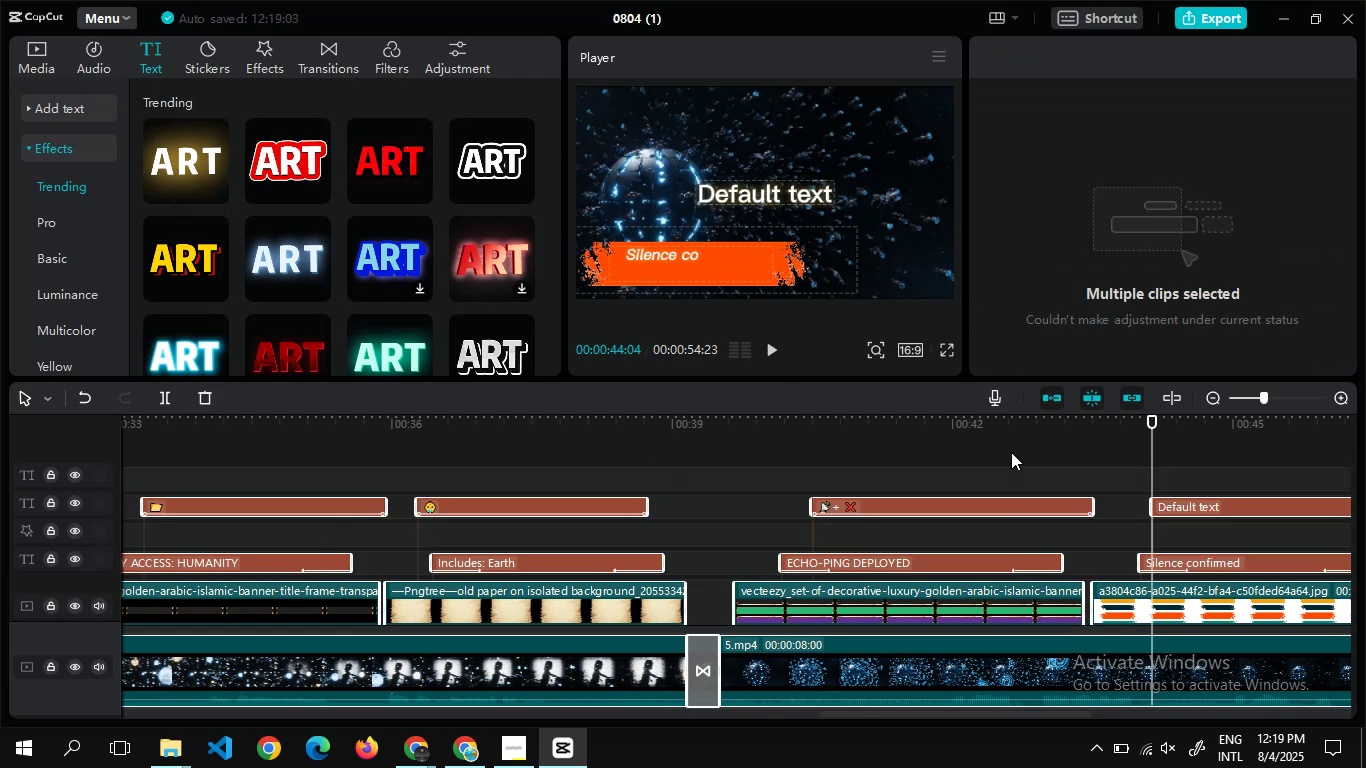 
left_click([1188, 508])
 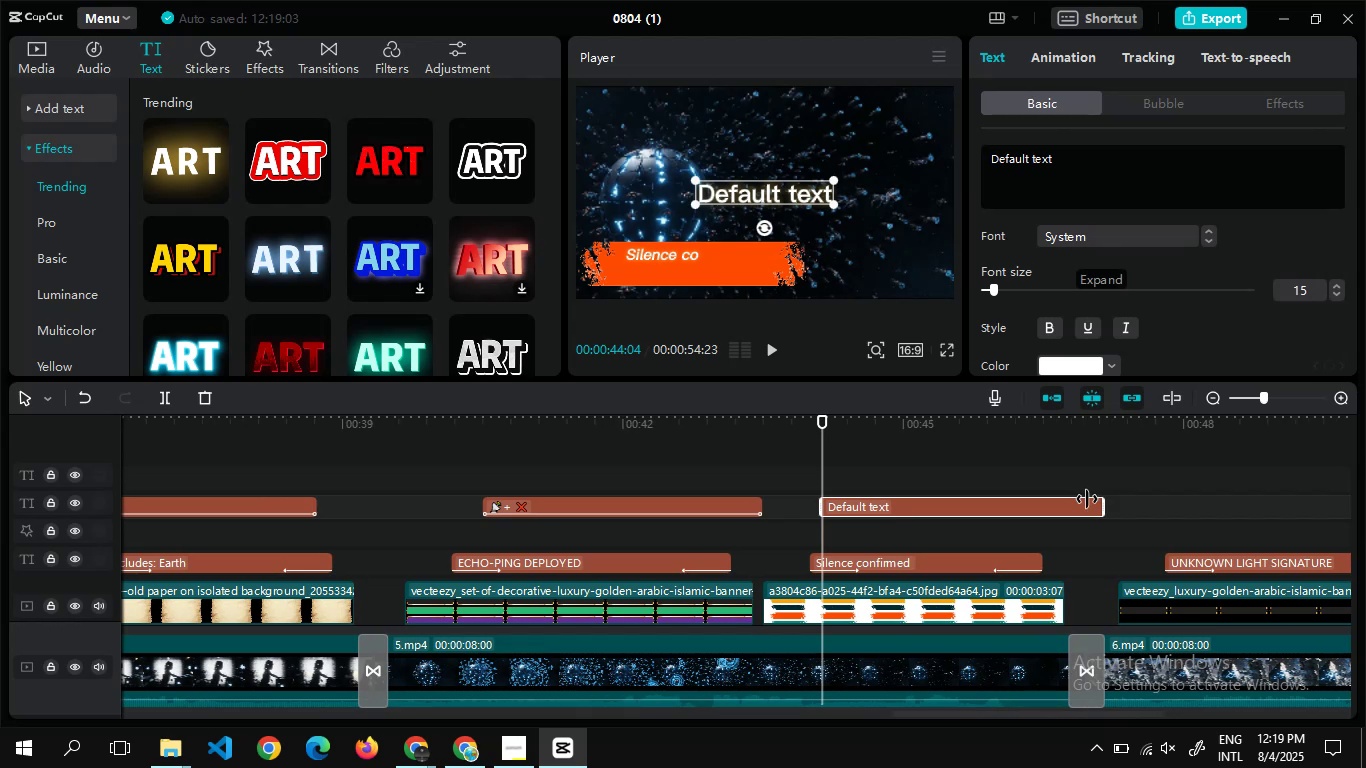 
wait(9.35)
 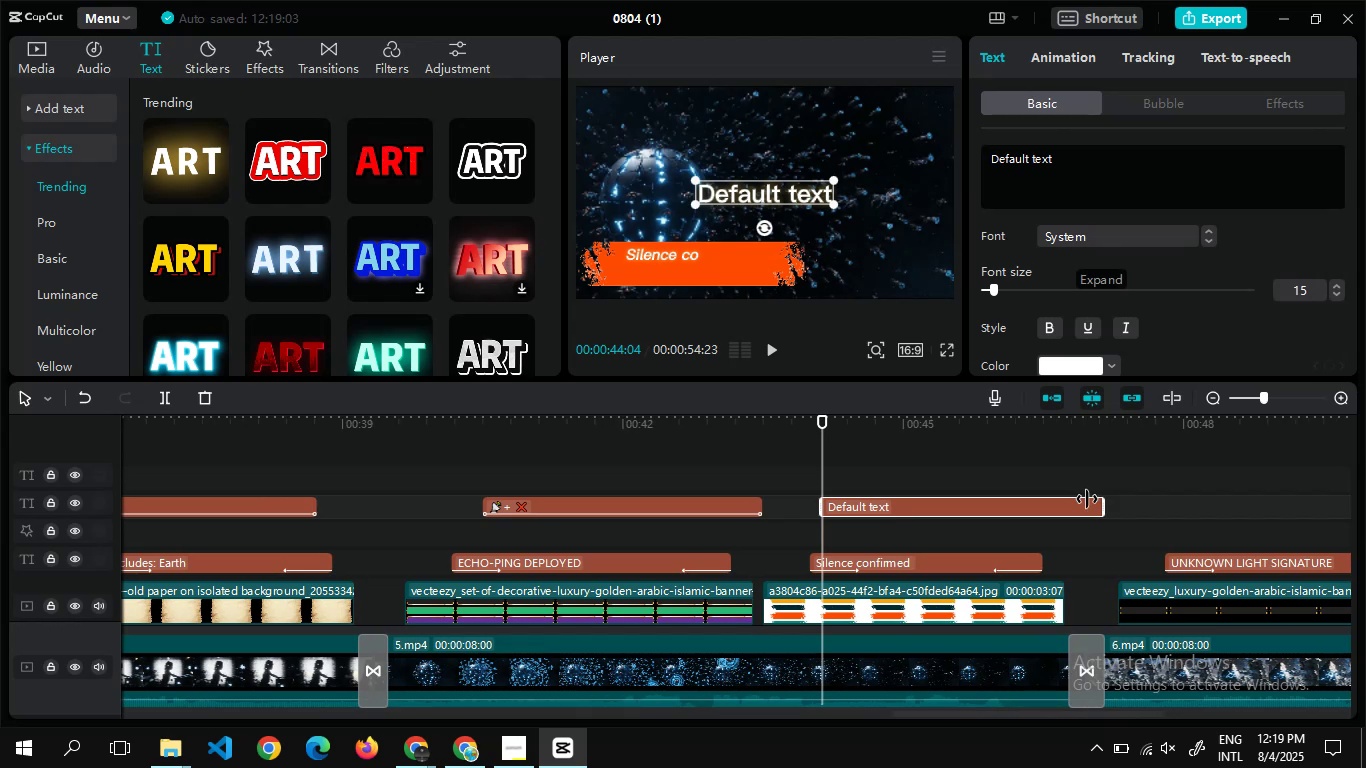 
left_click([1091, 172])
 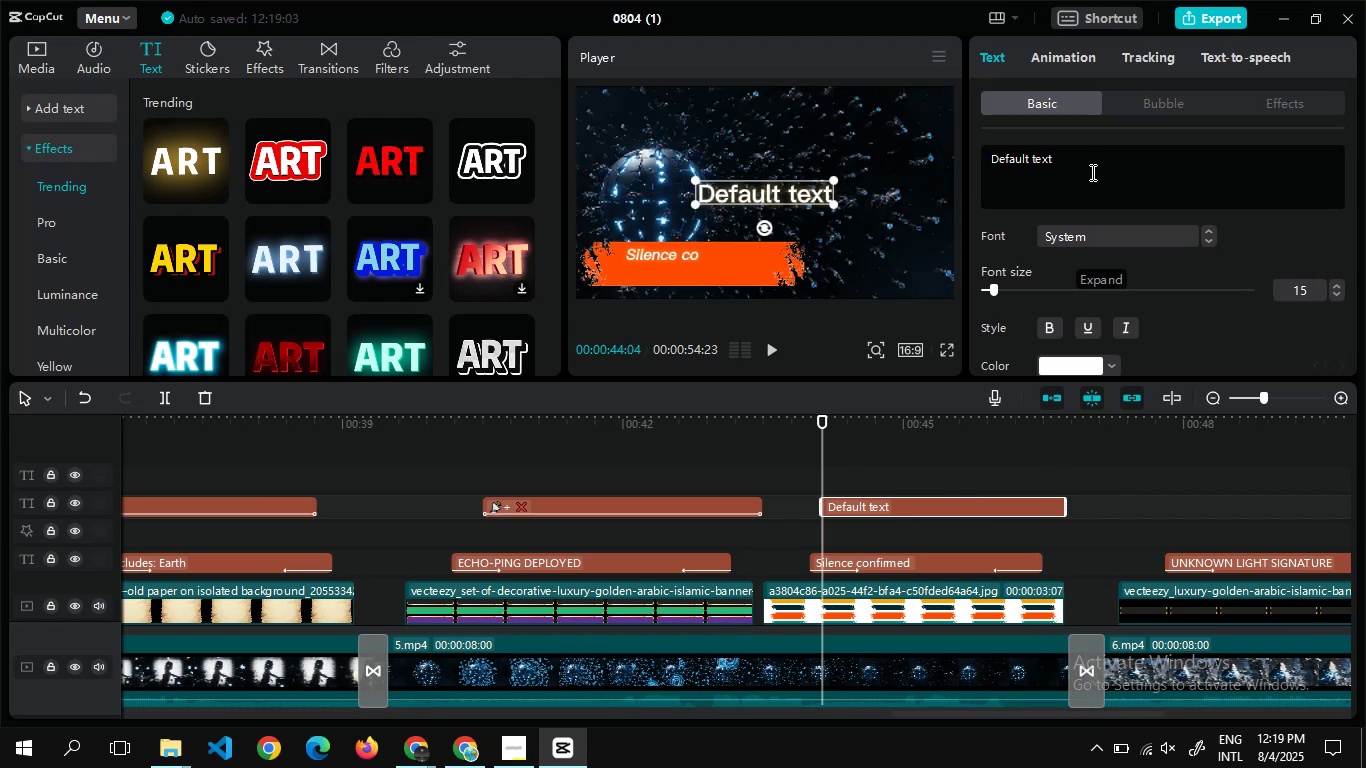 
key(Control+A)
 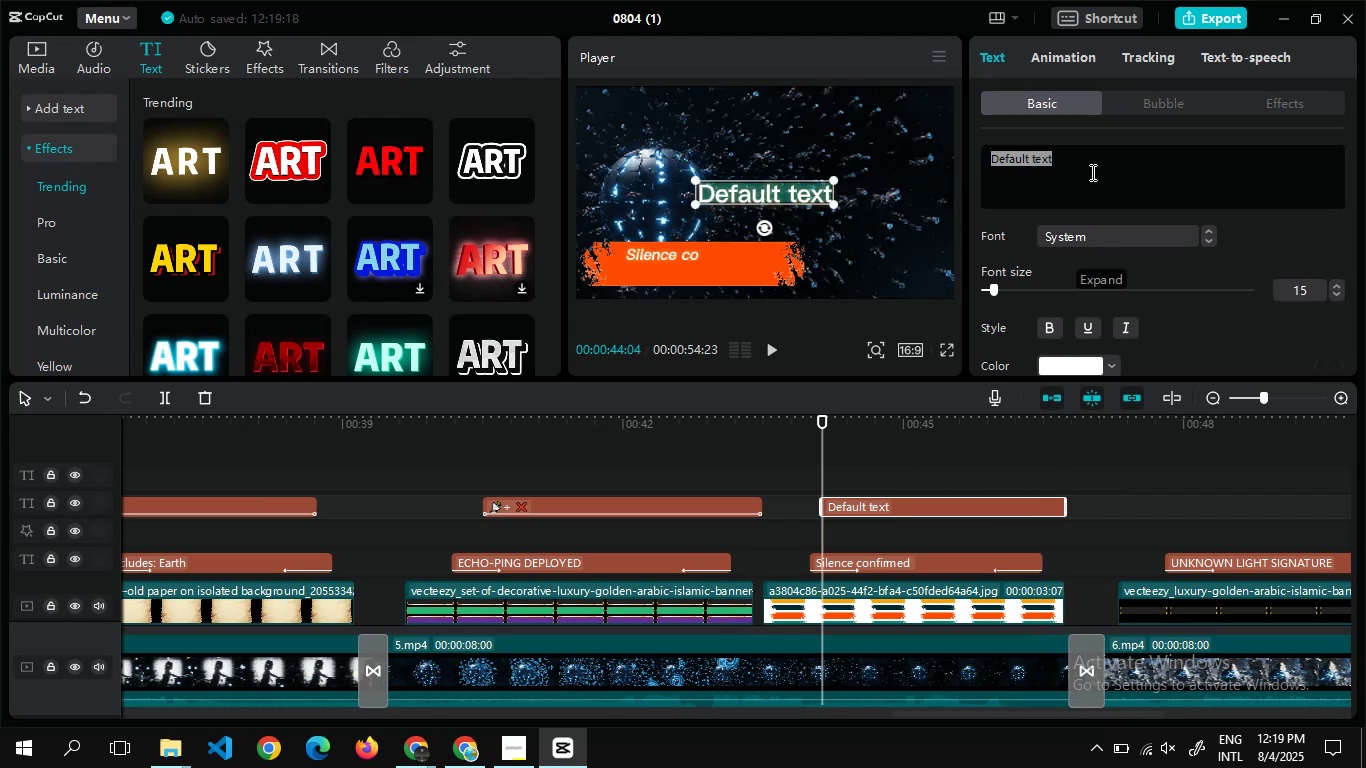 
key(Control+V)
 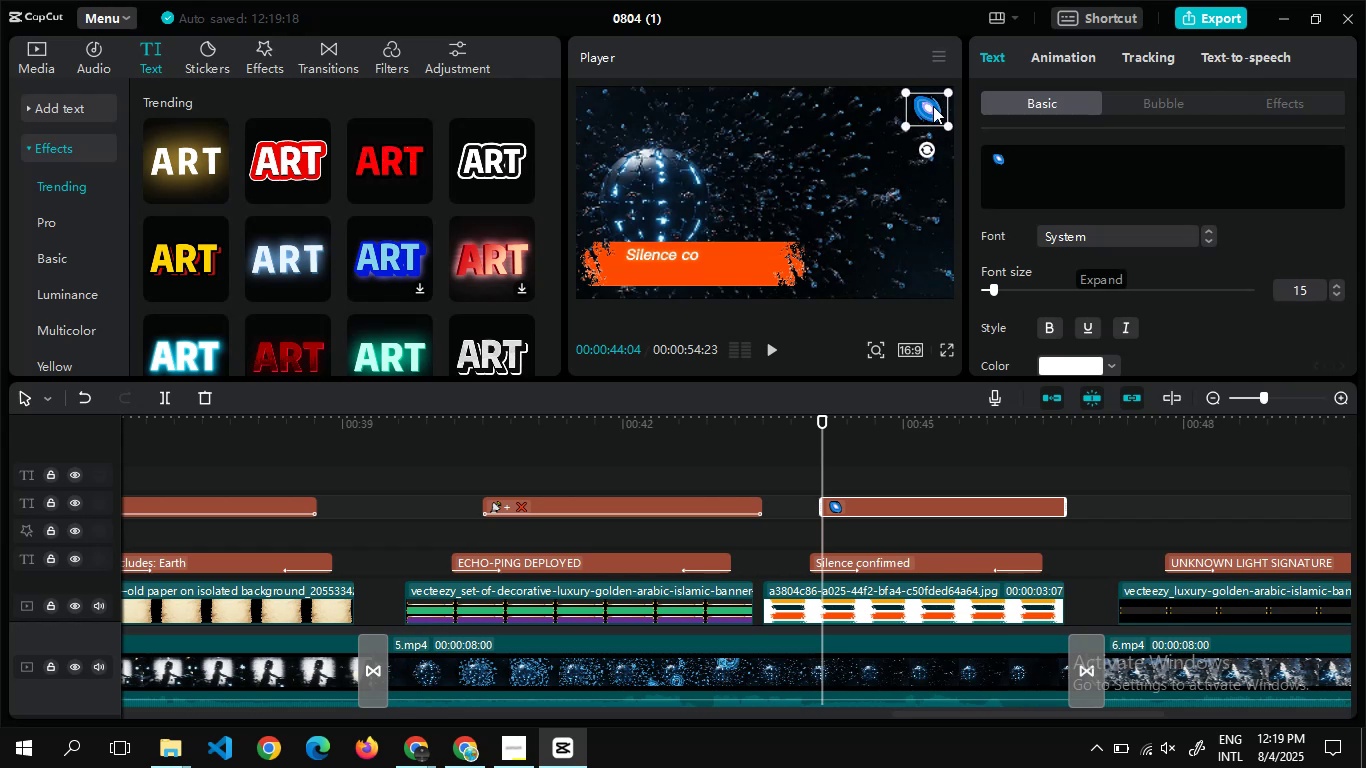 
wait(9.92)
 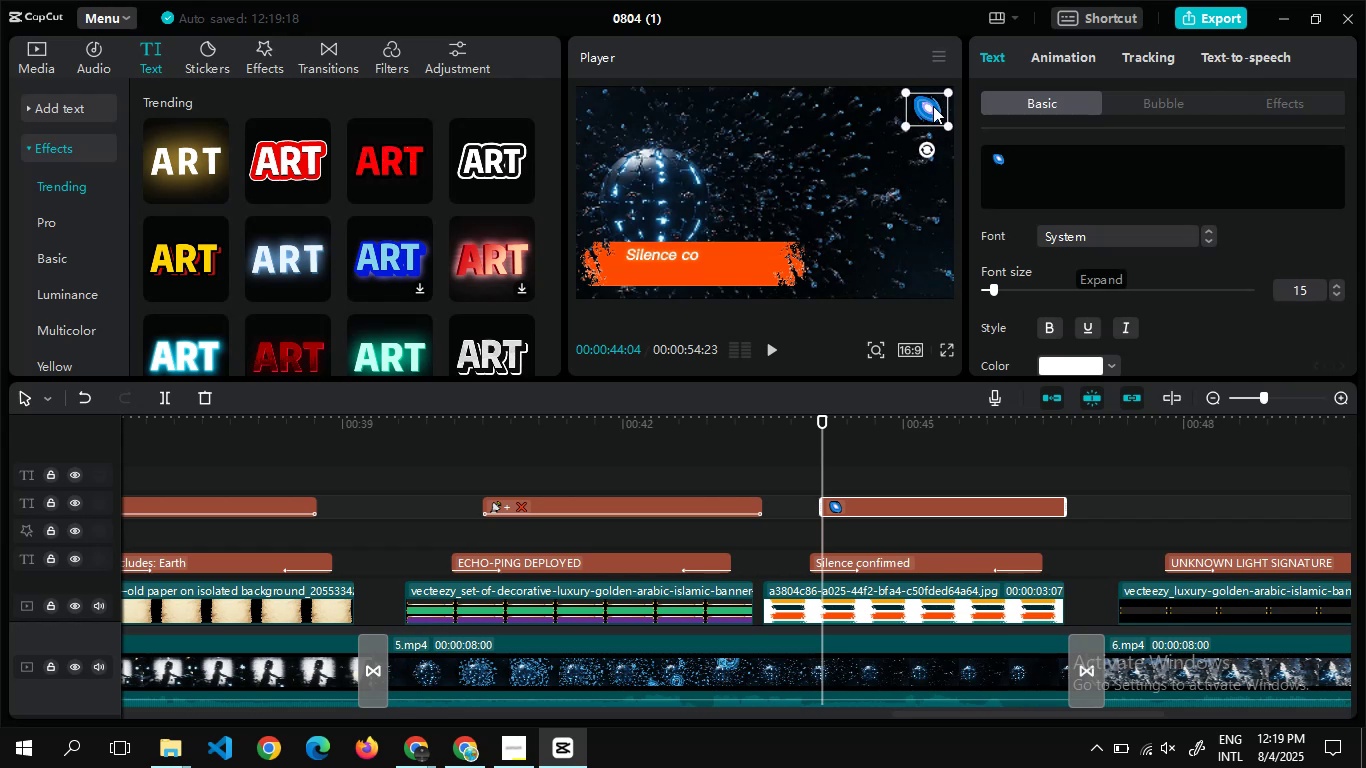 
left_click([1046, 322])
 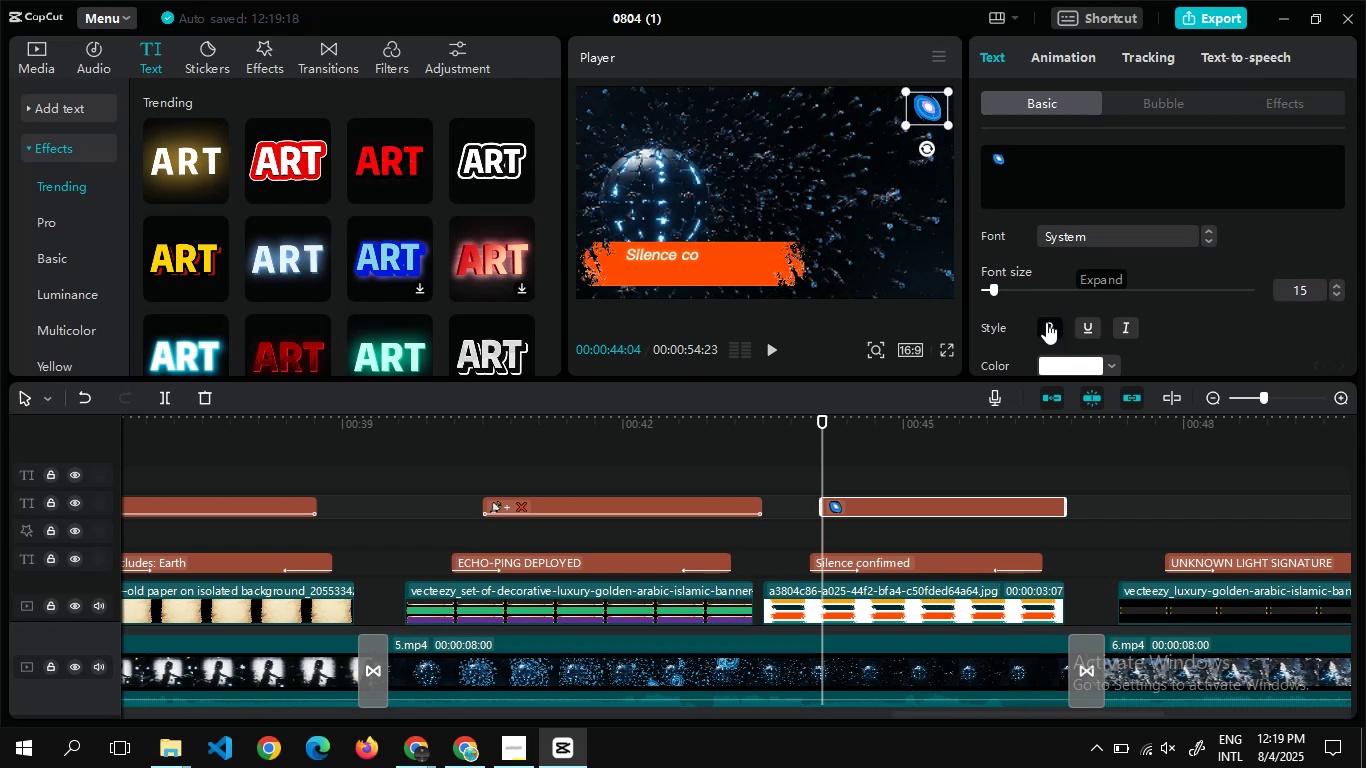 
left_click([1046, 322])
 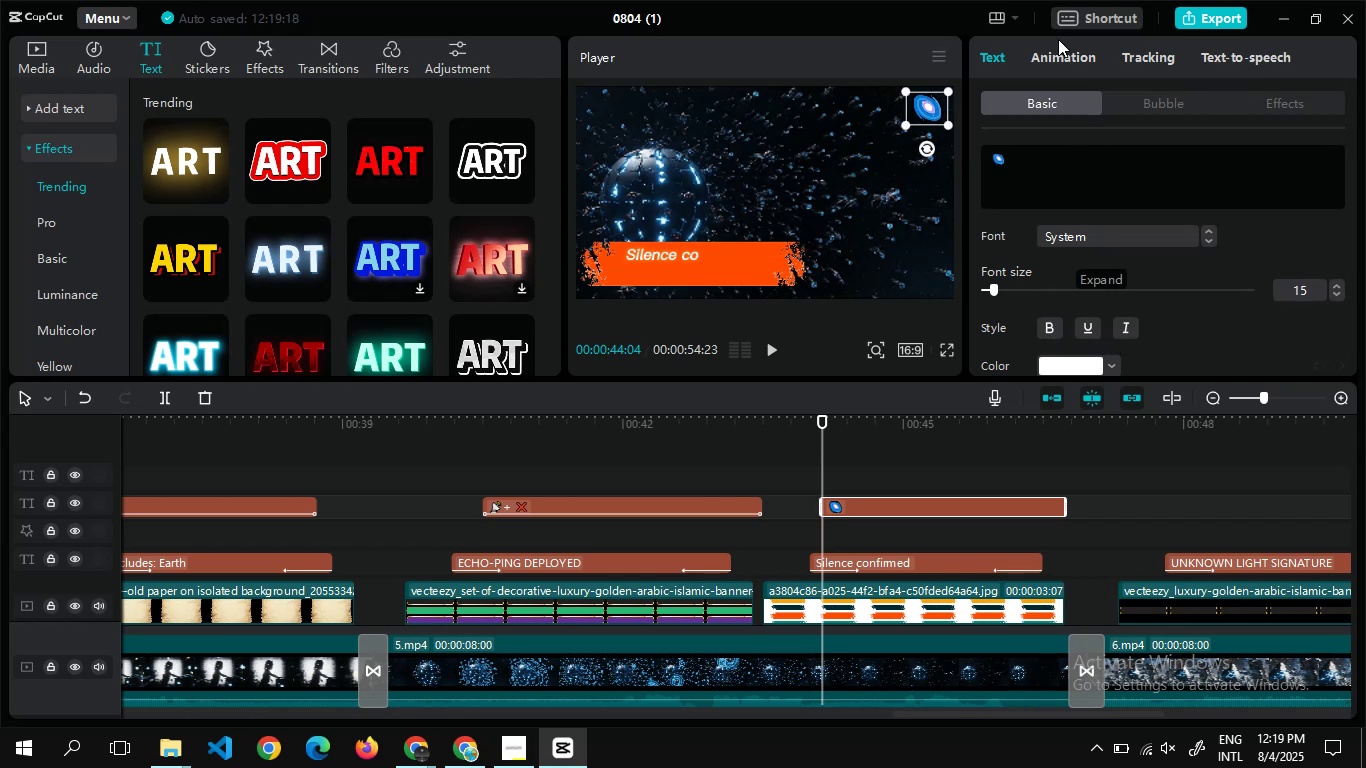 
left_click([1058, 58])
 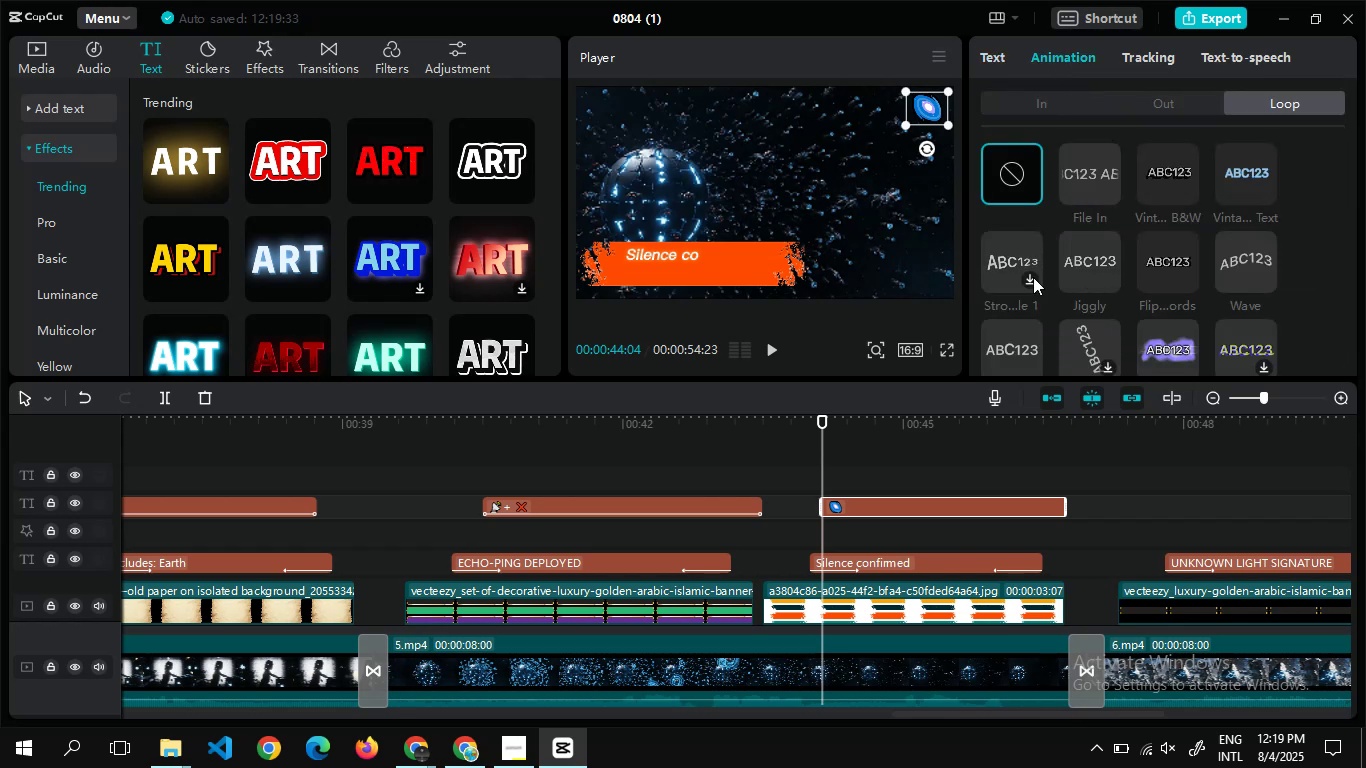 
left_click([1059, 273])
 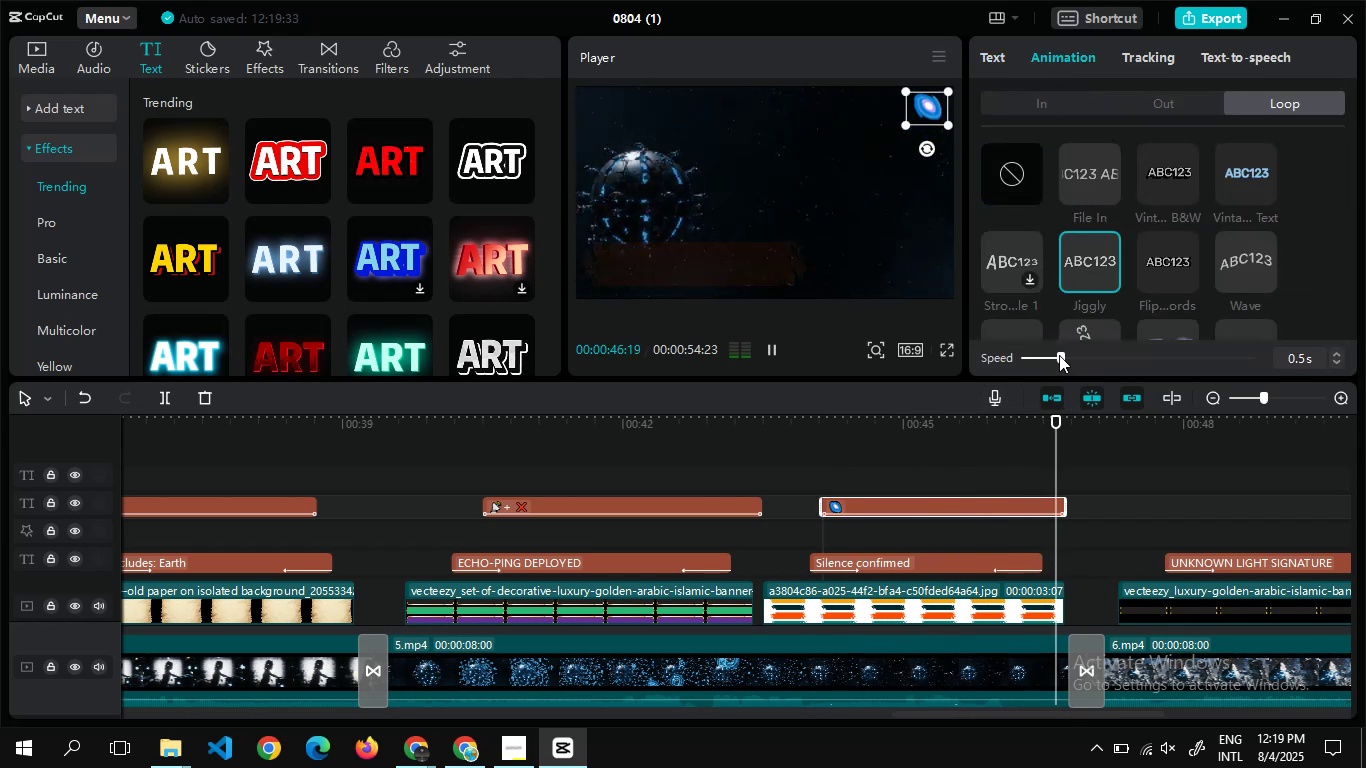 
wait(8.38)
 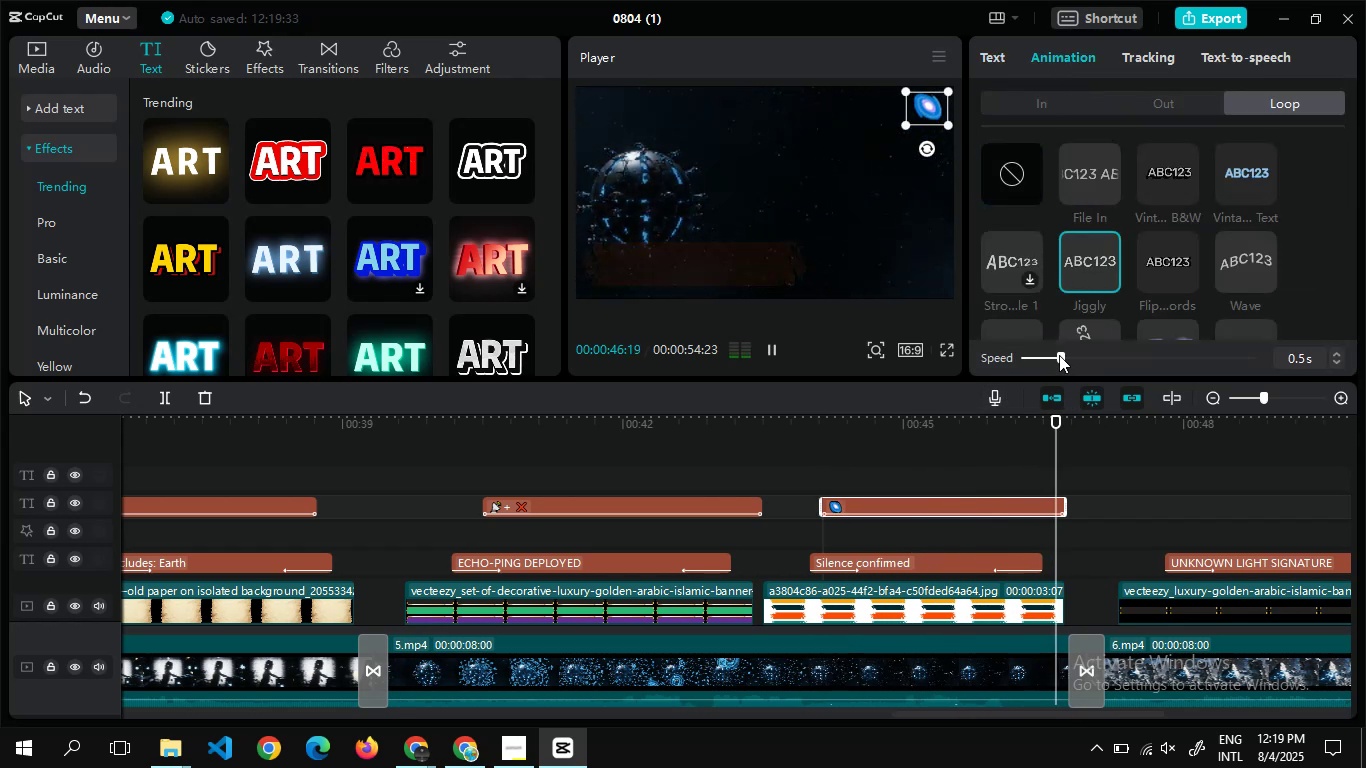 
double_click([547, 506])
 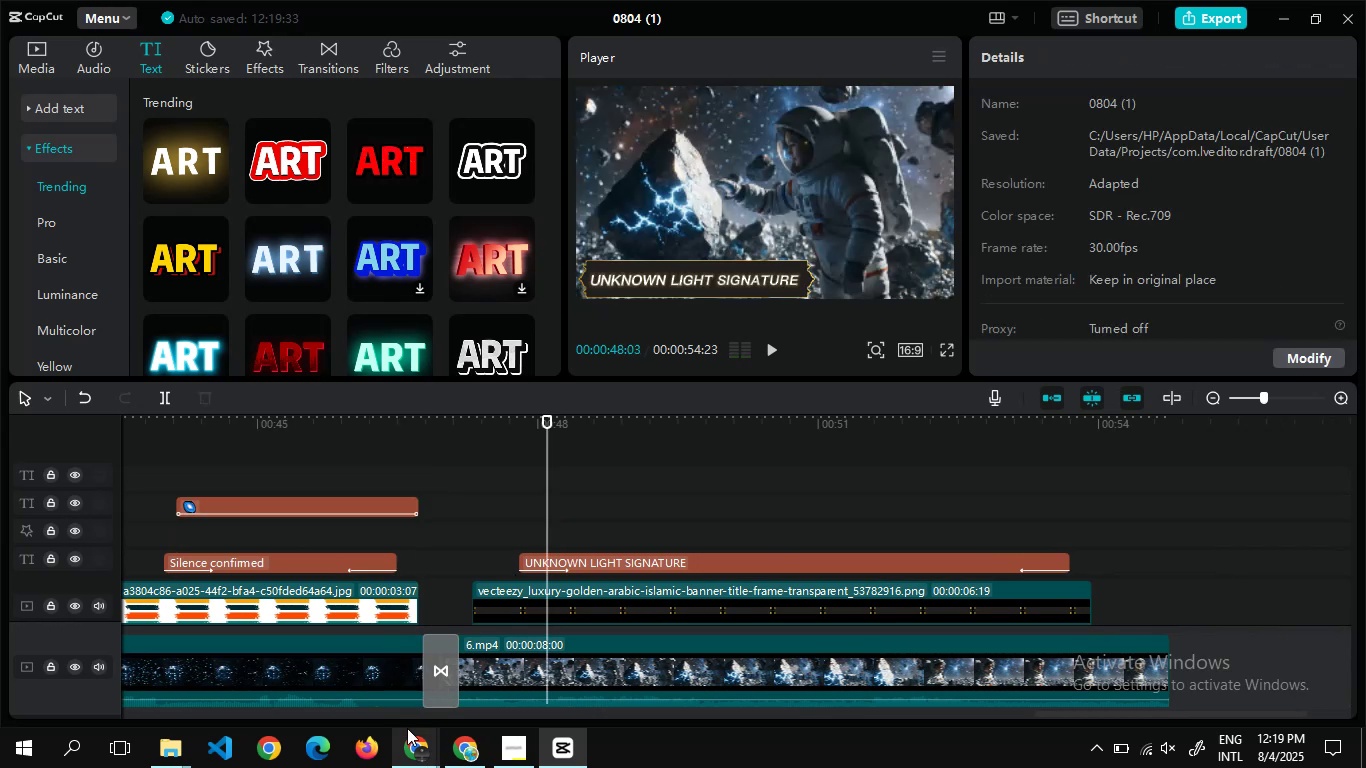 
mouse_move([384, 712])
 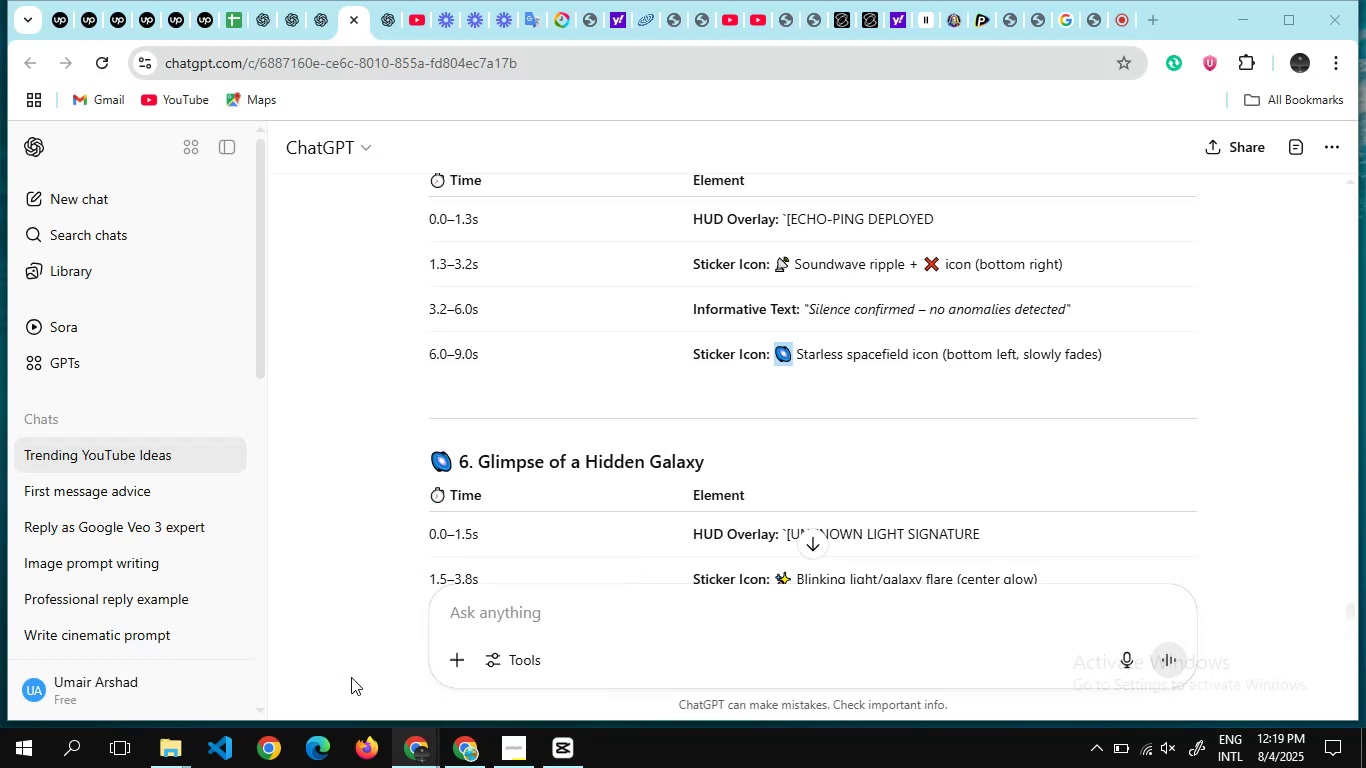 
left_click([351, 677])
 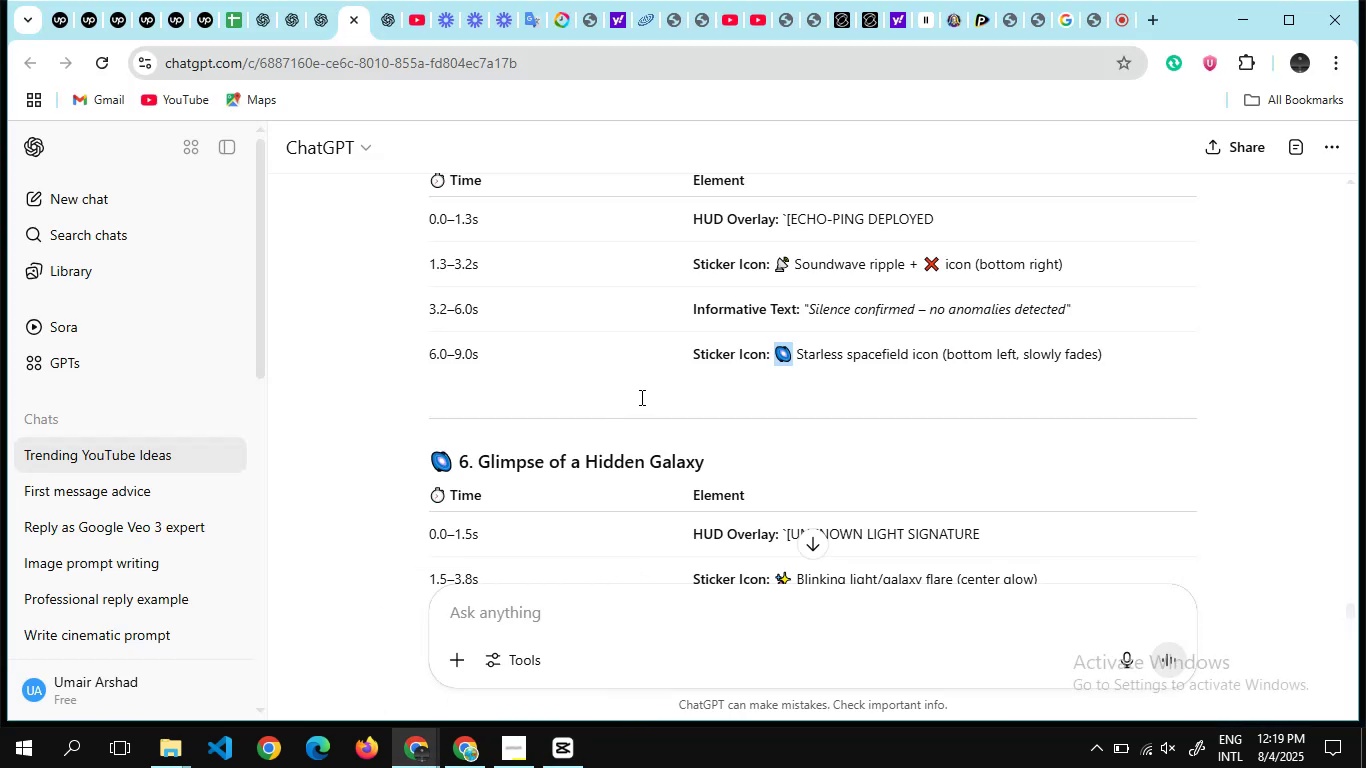 
scroll: coordinate [695, 397], scroll_direction: none, amount: 0.0
 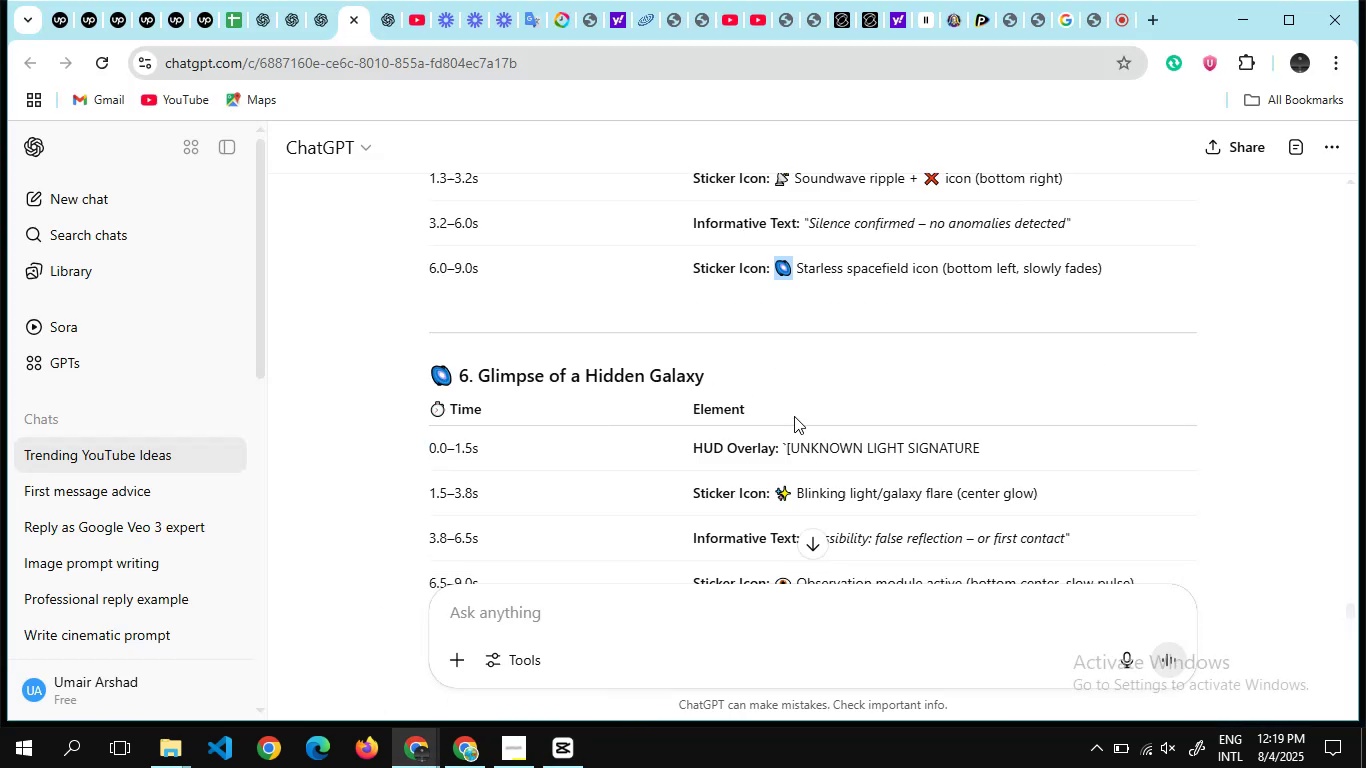 
scroll: coordinate [794, 416], scroll_direction: down, amount: 2.0
 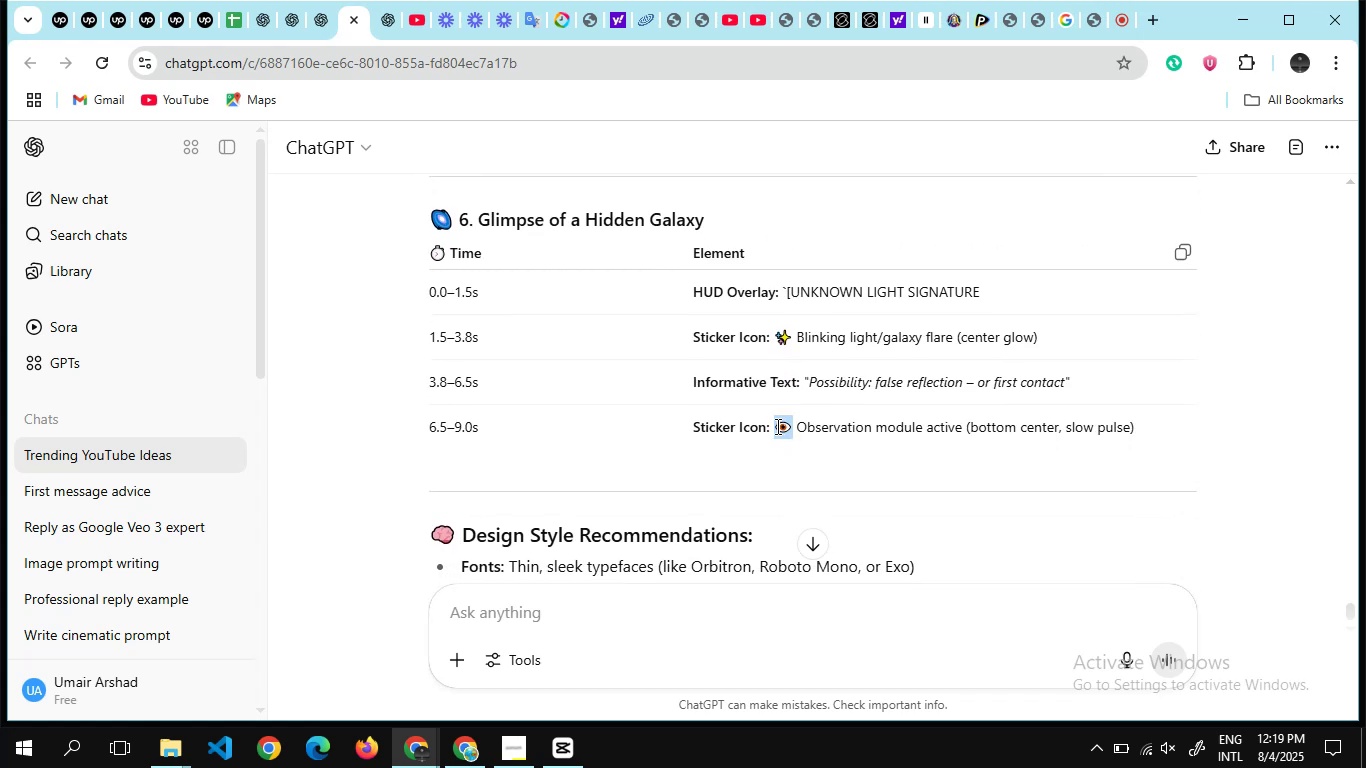 
key(Control+C)
 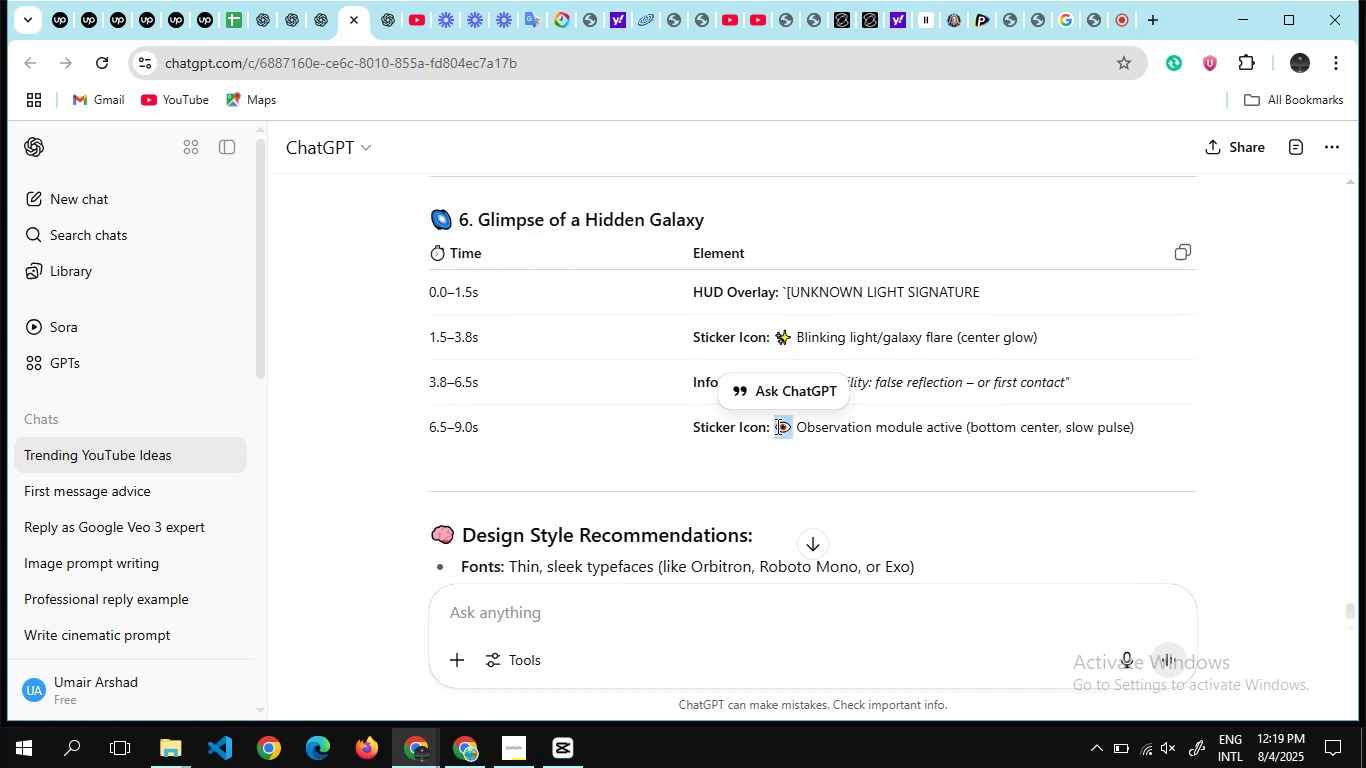 
key(Alt+CapsLock)
 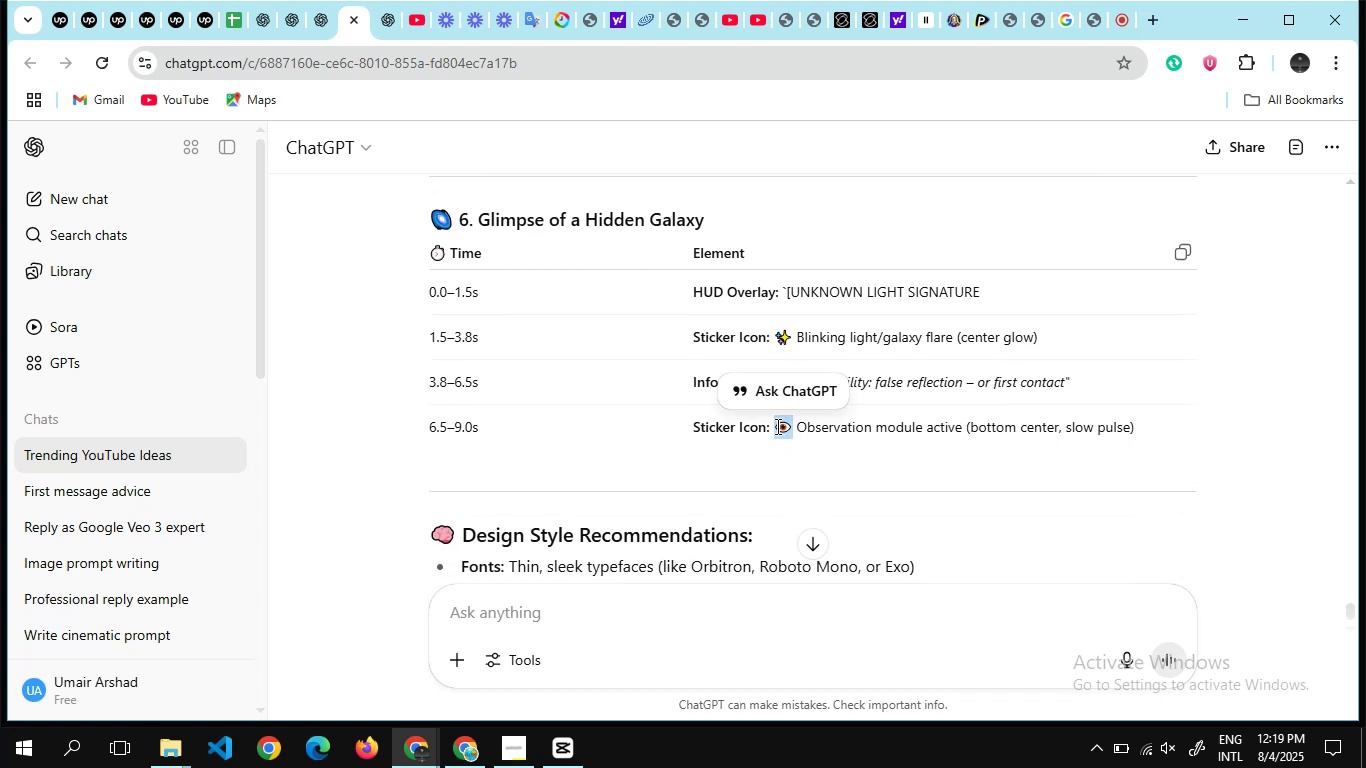 
key(Alt+Tab)
 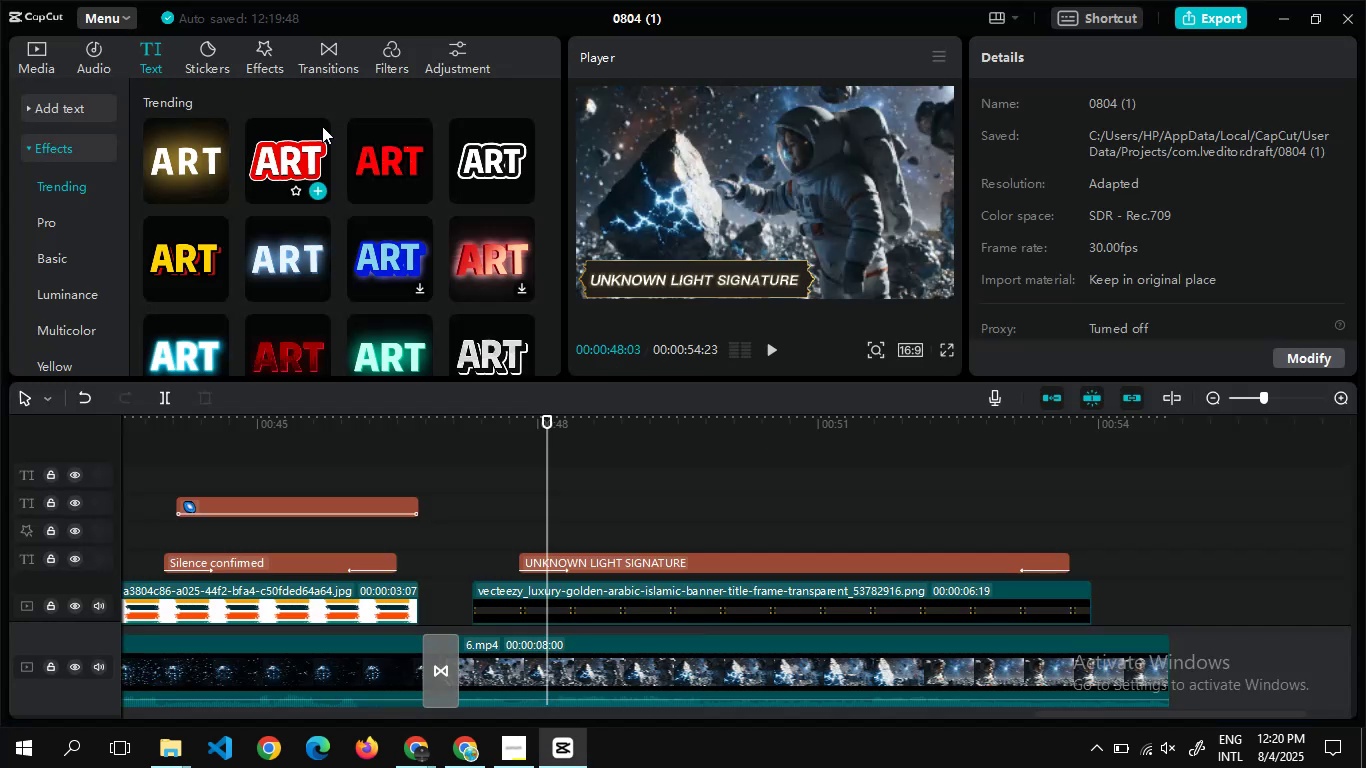 
left_click([218, 180])
 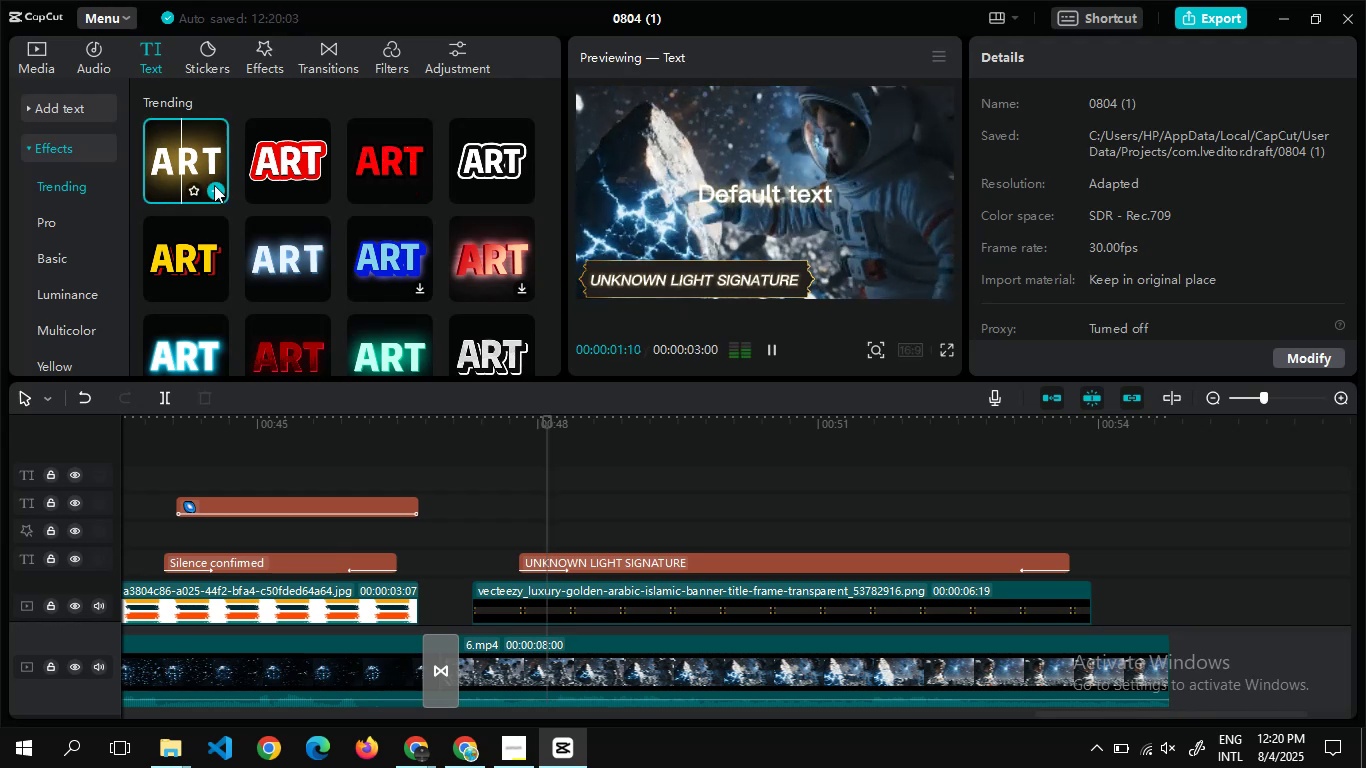 
left_click([214, 187])
 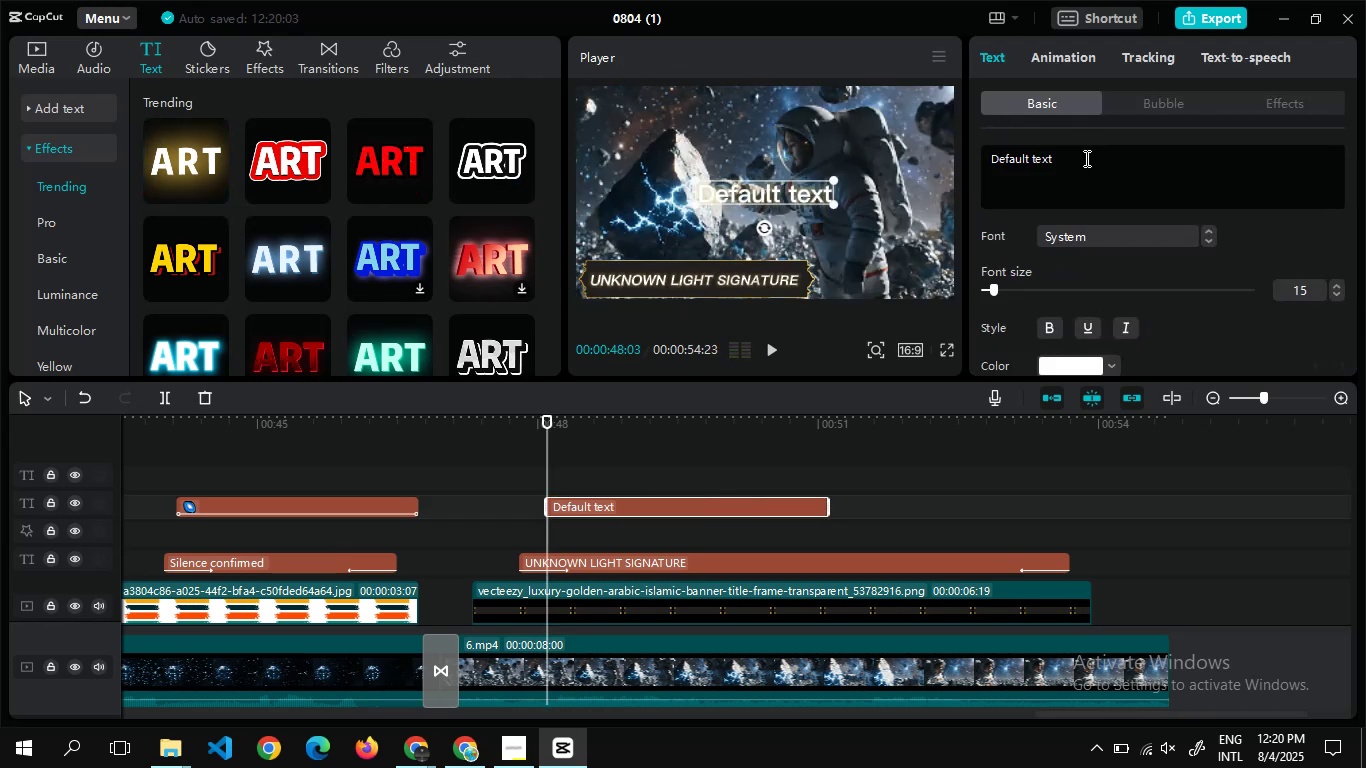 
left_click([1085, 158])
 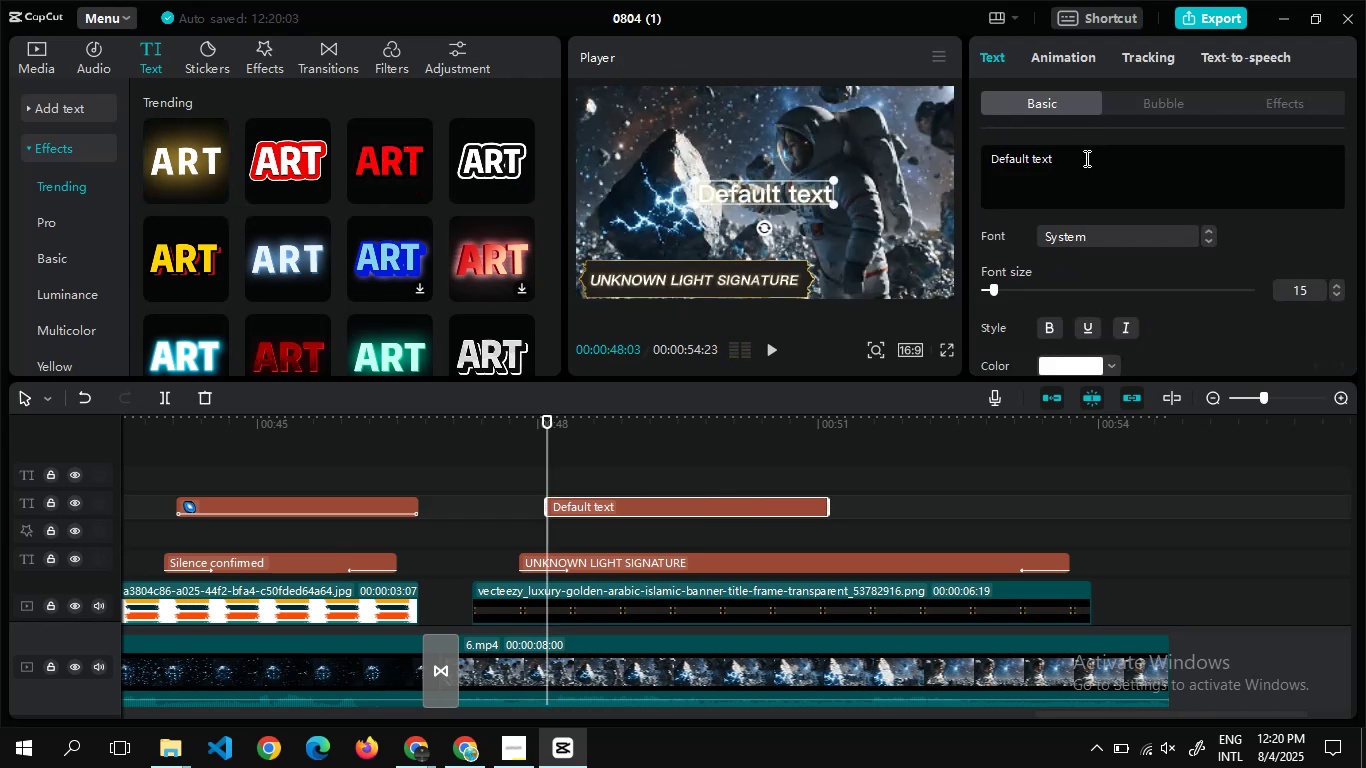 
key(Control+A)
 